 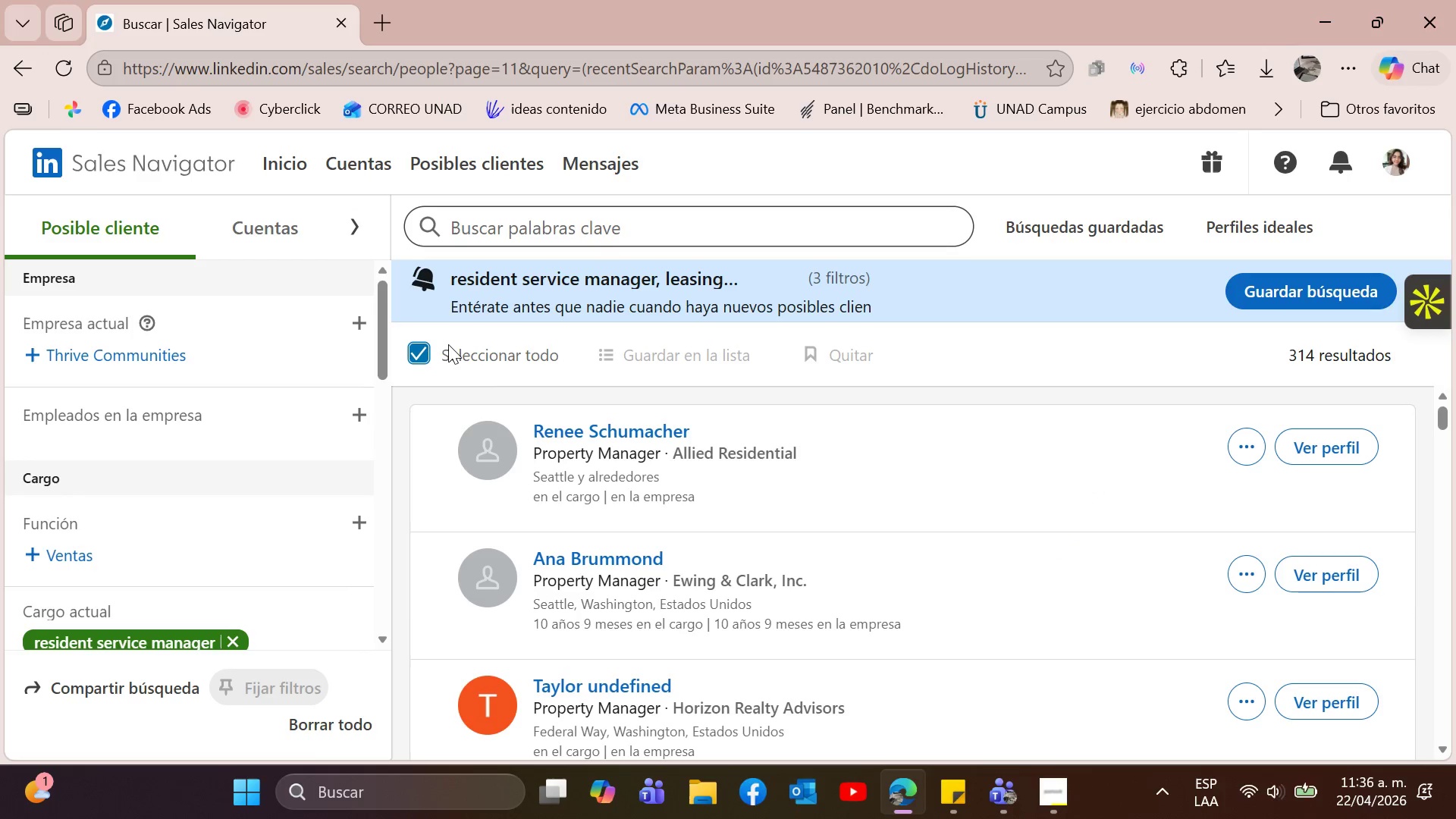 
left_click([448, 345])
 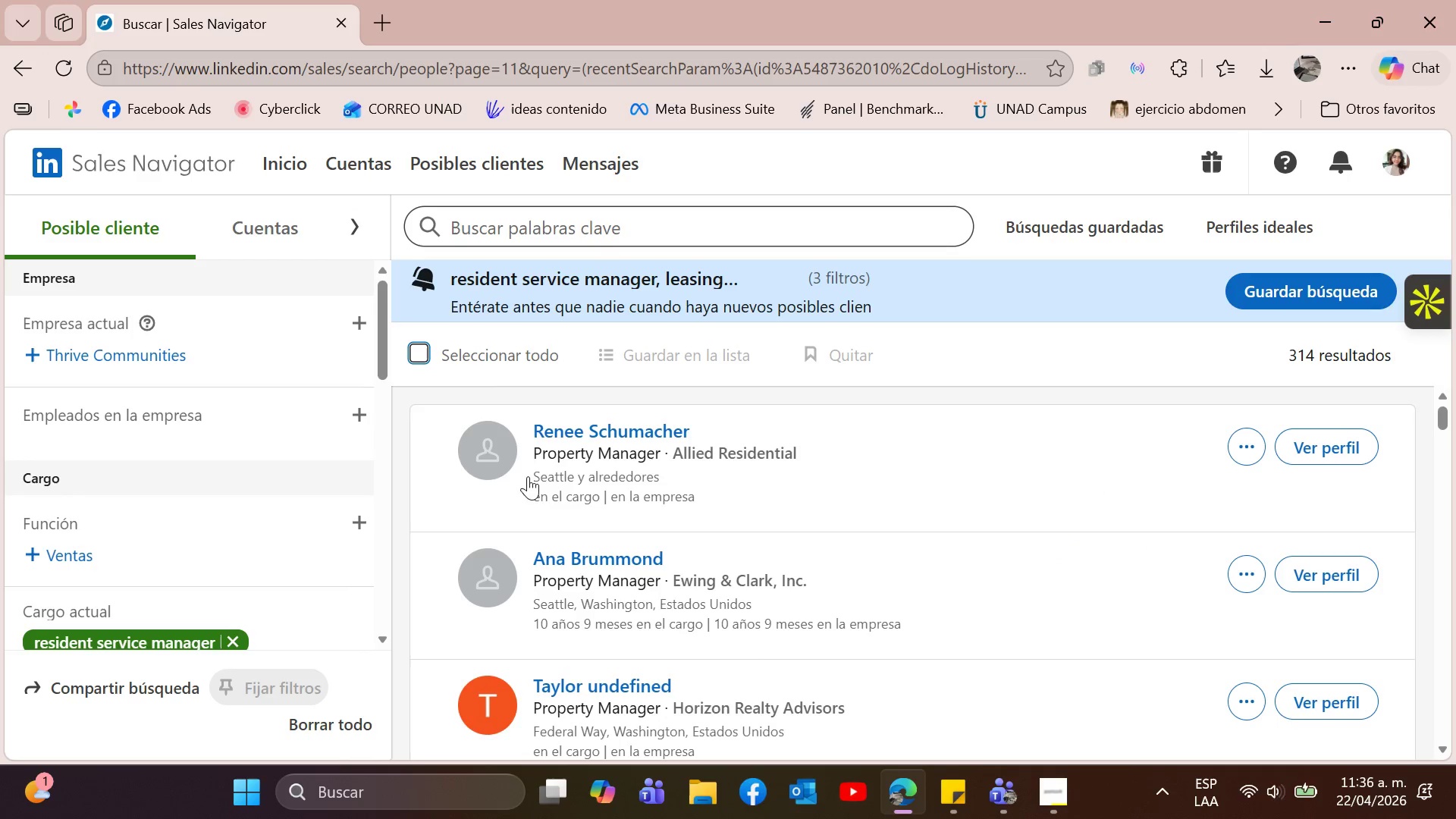 
scroll: coordinate [560, 505], scroll_direction: down, amount: 25.0
 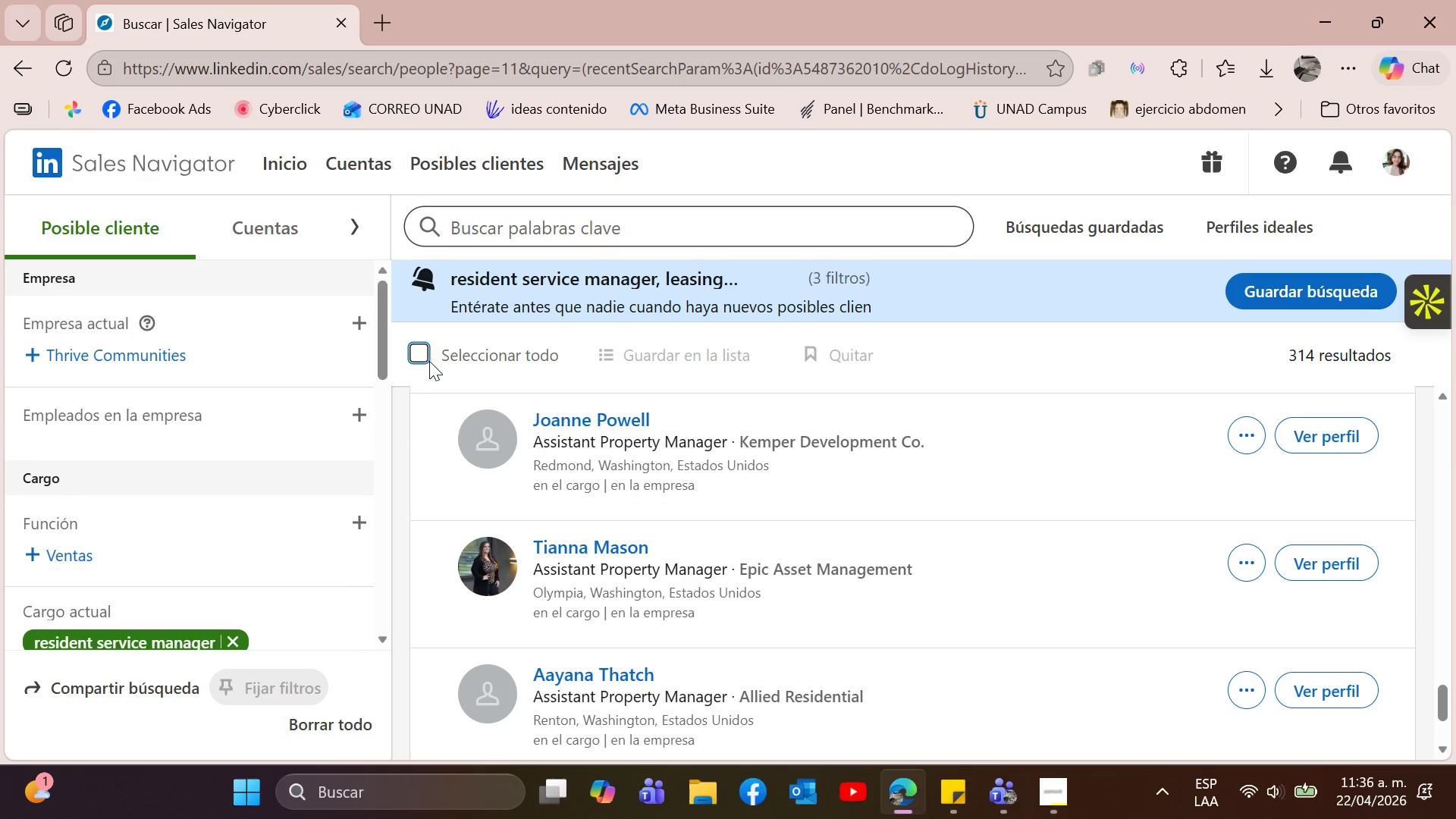 
double_click([429, 361])
 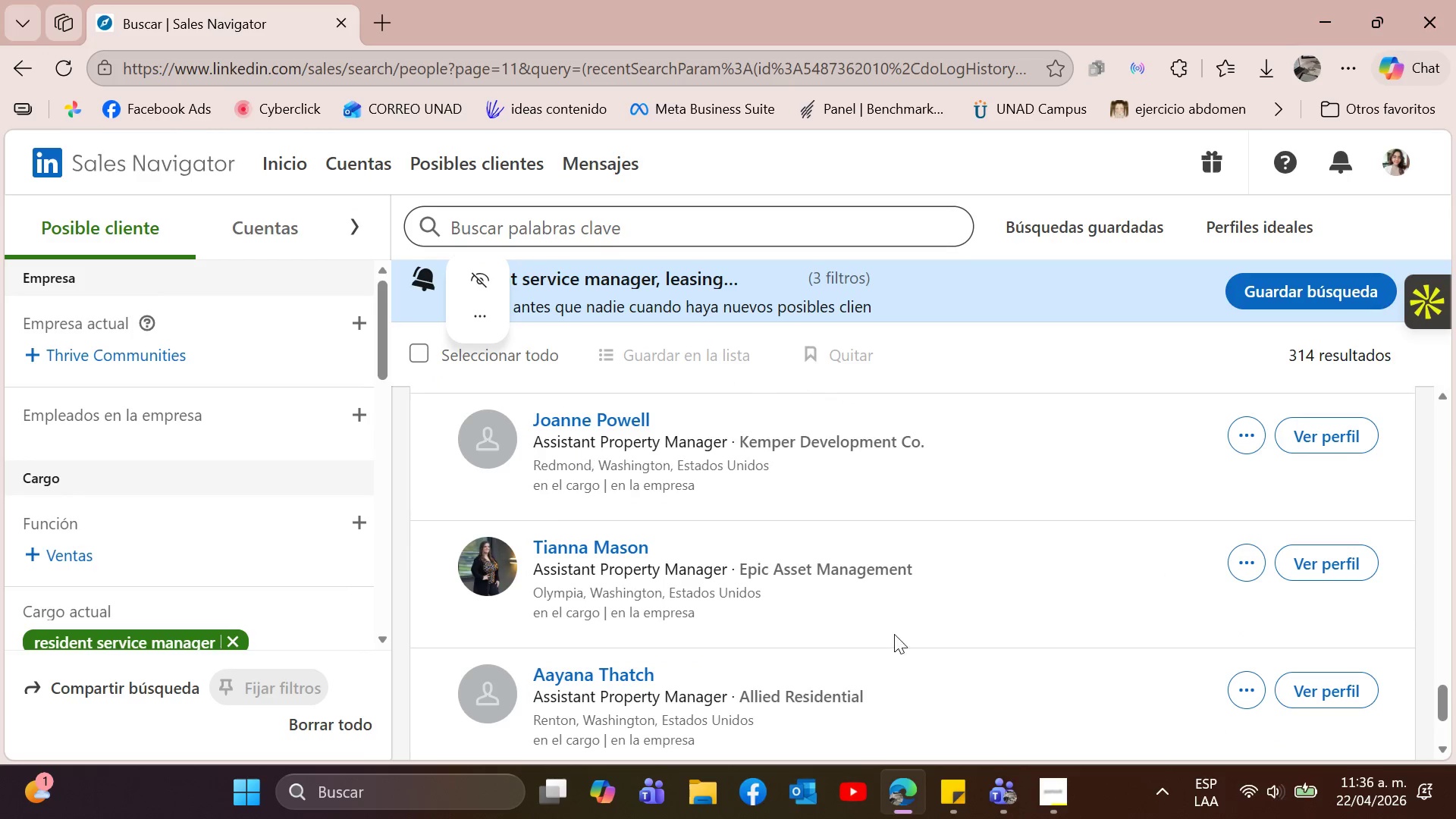 
scroll: coordinate [1270, 518], scroll_direction: down, amount: 11.0
 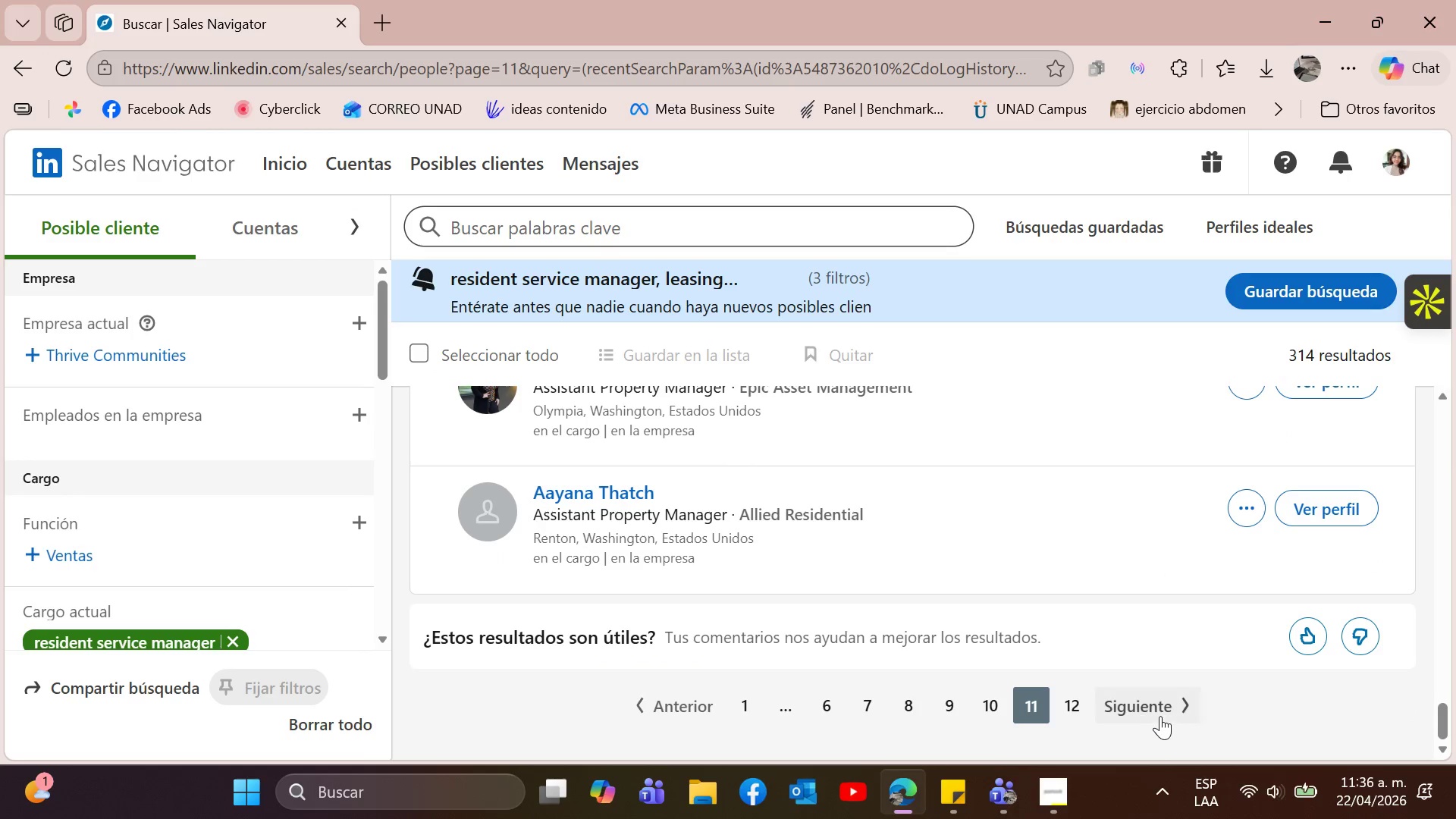 
left_click([1182, 701])
 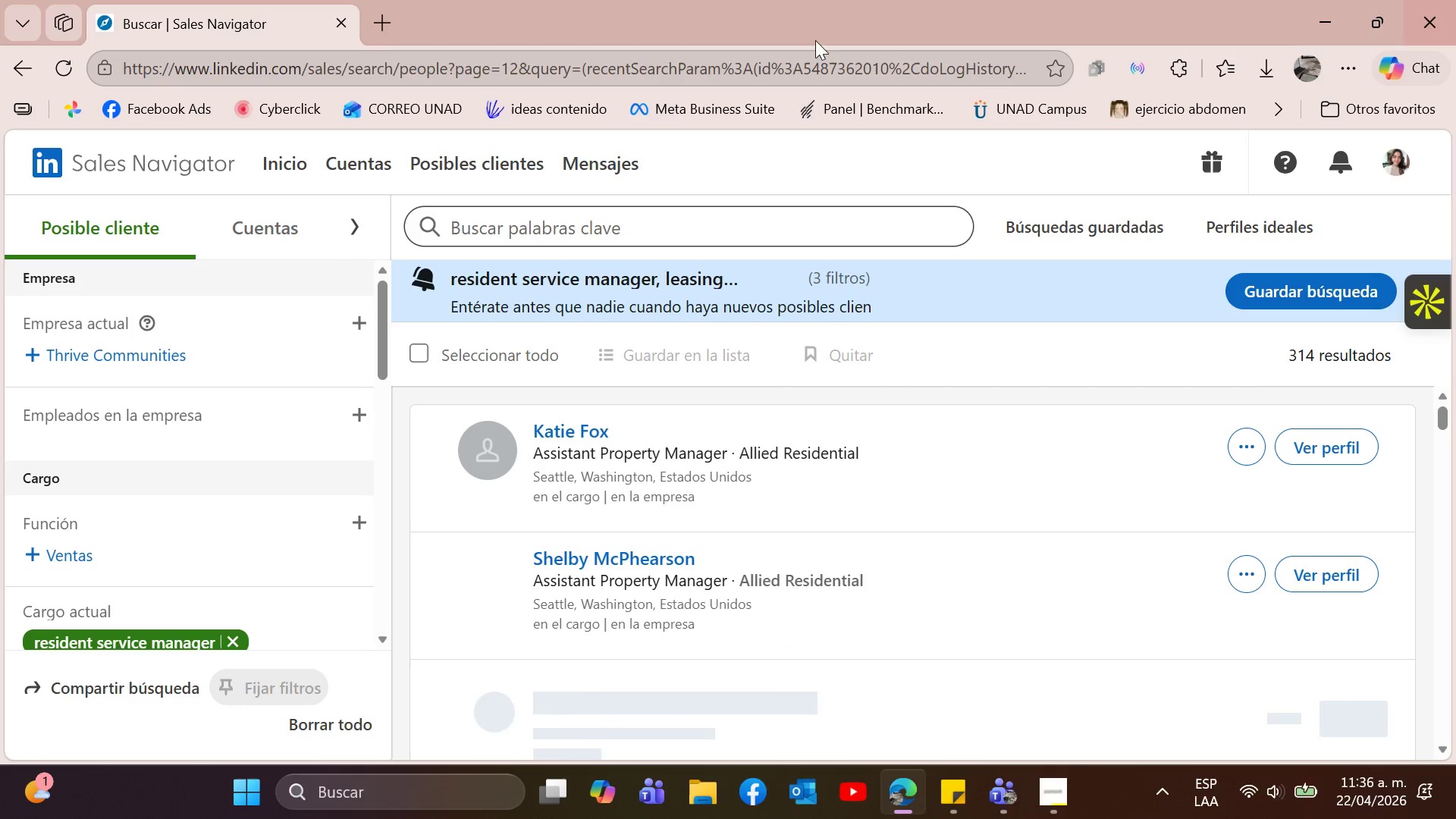 
scroll: coordinate [825, 463], scroll_direction: down, amount: 5.0
 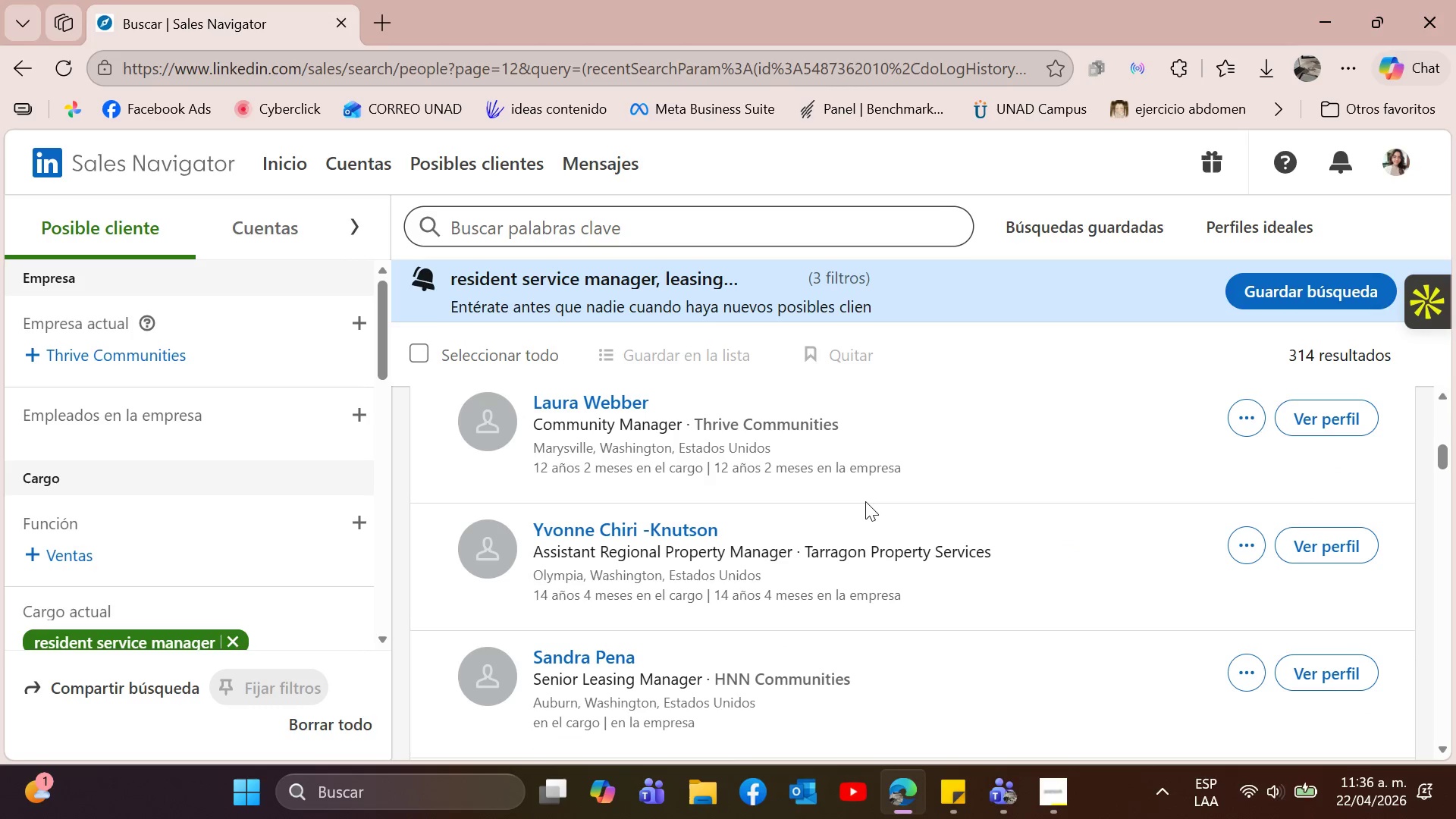 
scroll: coordinate [874, 513], scroll_direction: none, amount: 0.0
 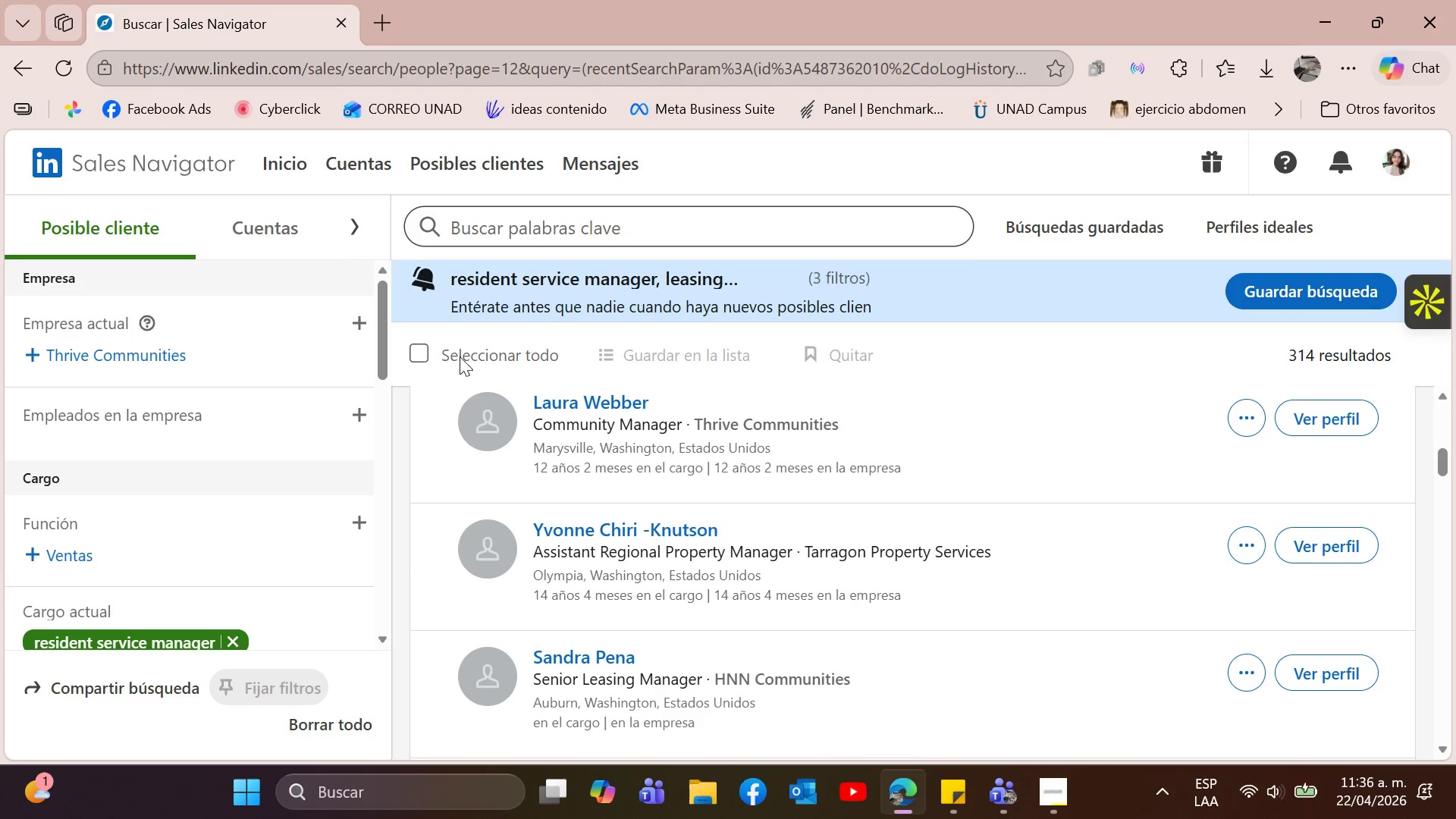 
left_click([457, 353])
 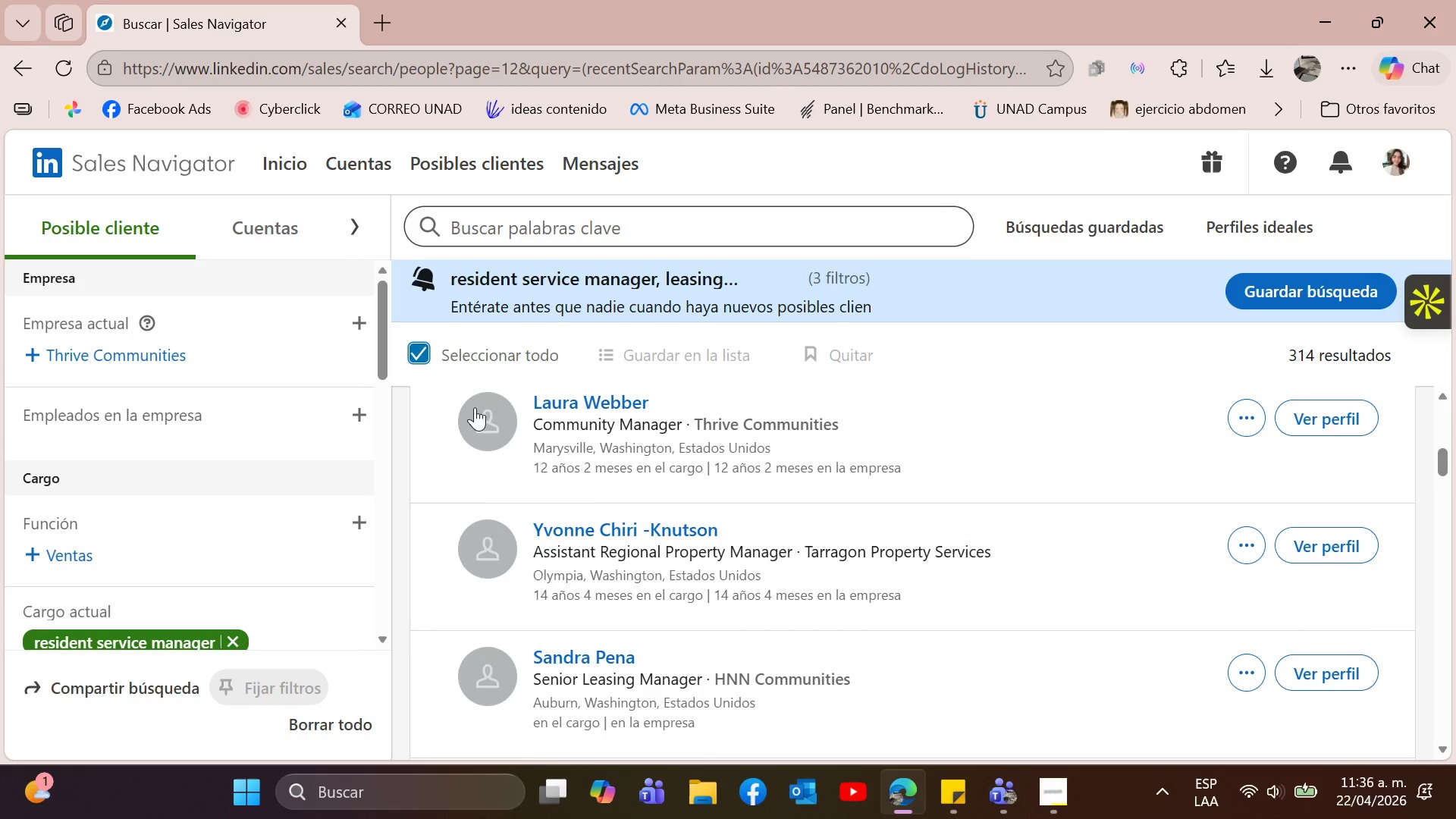 
scroll: coordinate [777, 463], scroll_direction: down, amount: 7.0
 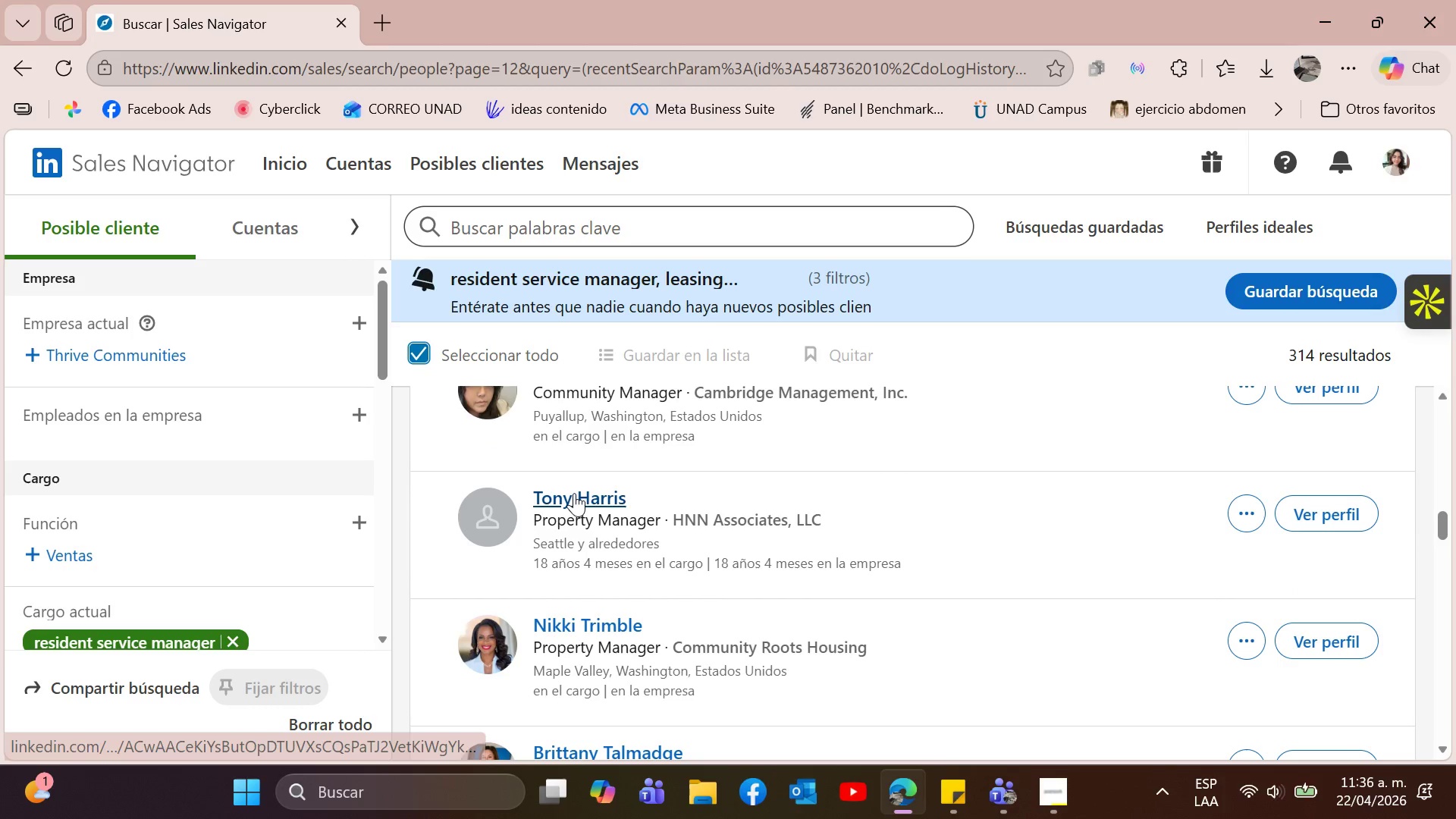 
left_click([574, 493])
 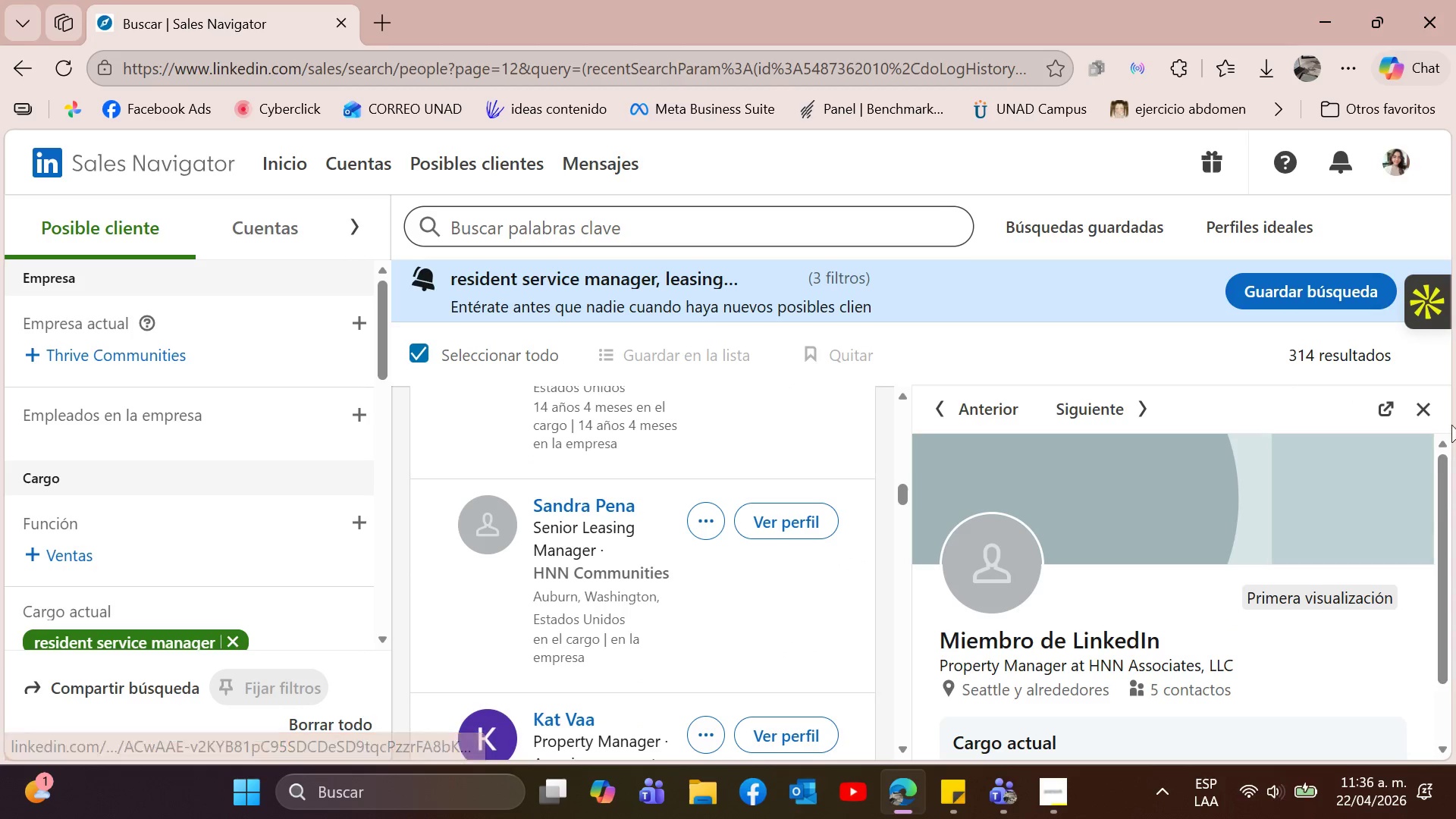 
scroll: coordinate [1417, 468], scroll_direction: down, amount: 10.0
 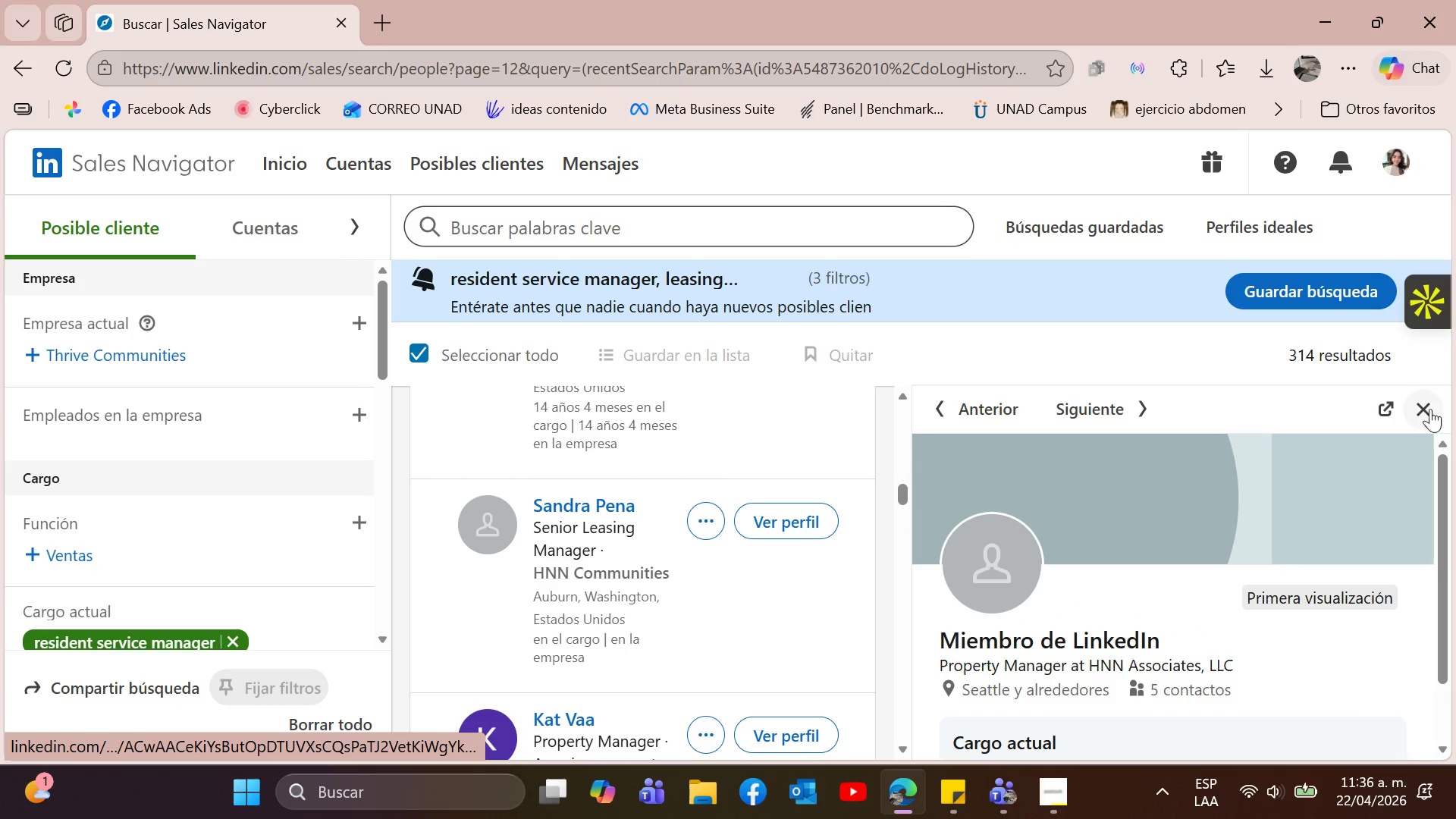 
left_click([1431, 408])
 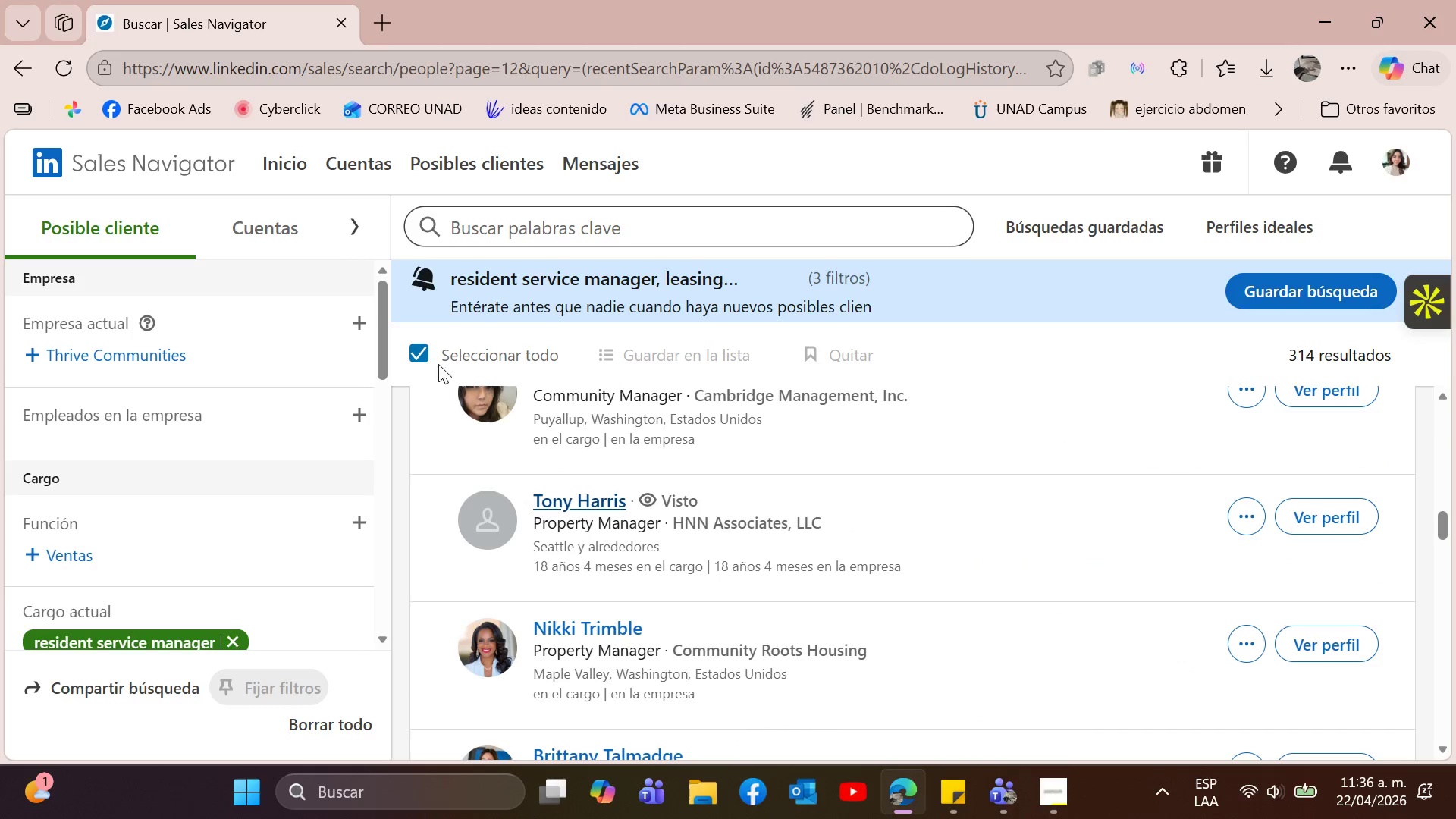 
left_click([425, 356])
 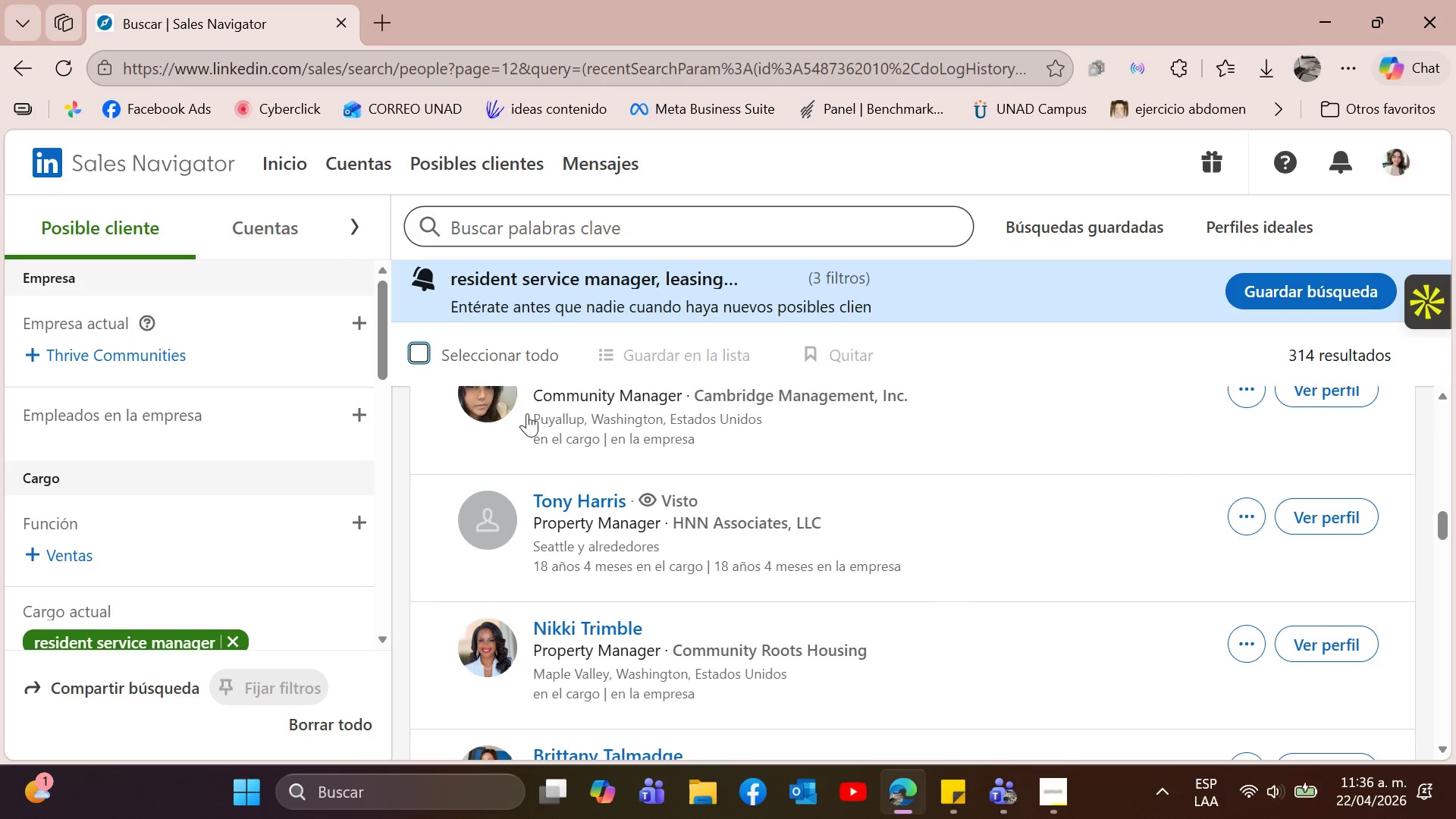 
scroll: coordinate [858, 526], scroll_direction: down, amount: 17.0
 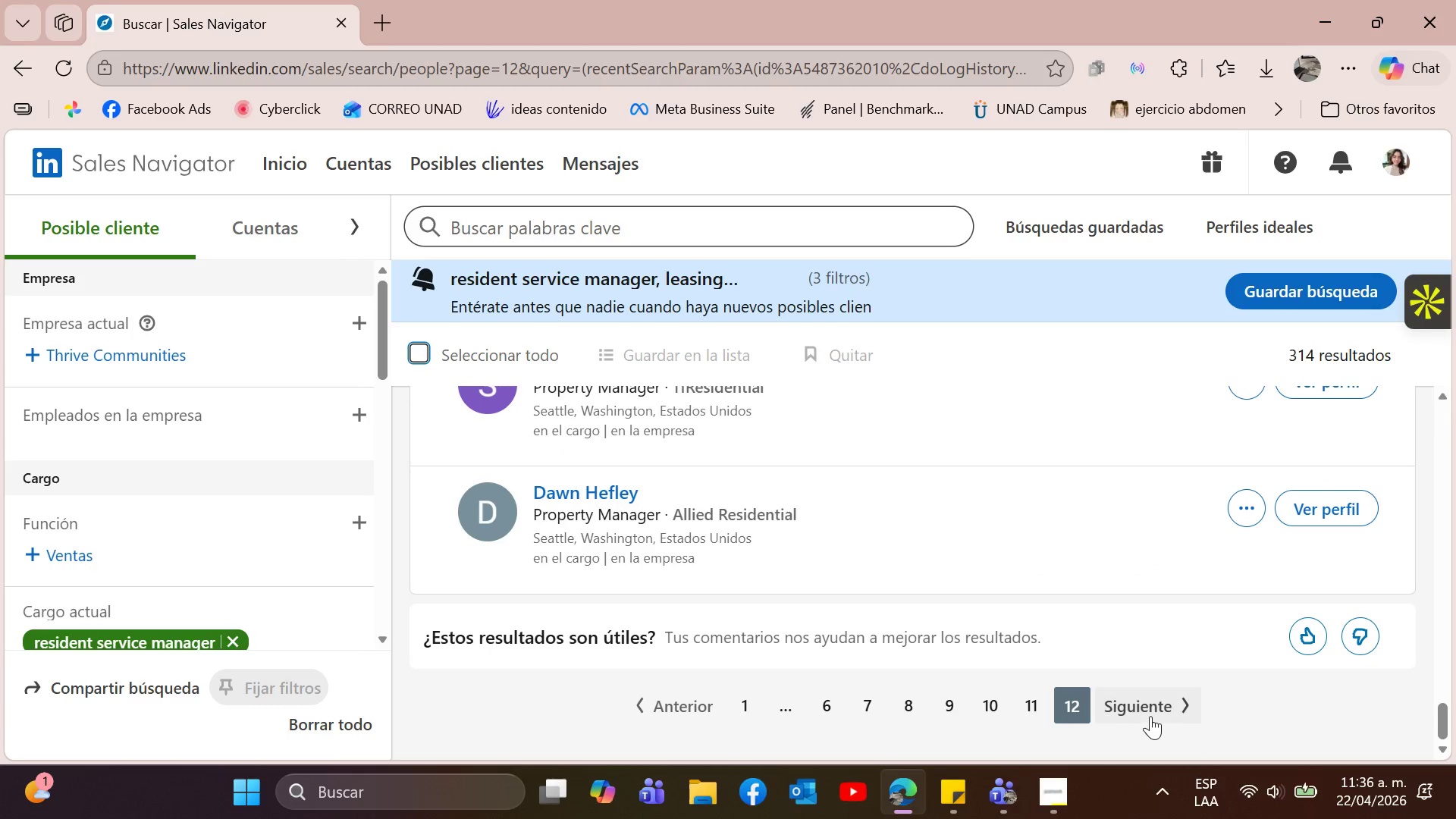 
left_click([1159, 714])
 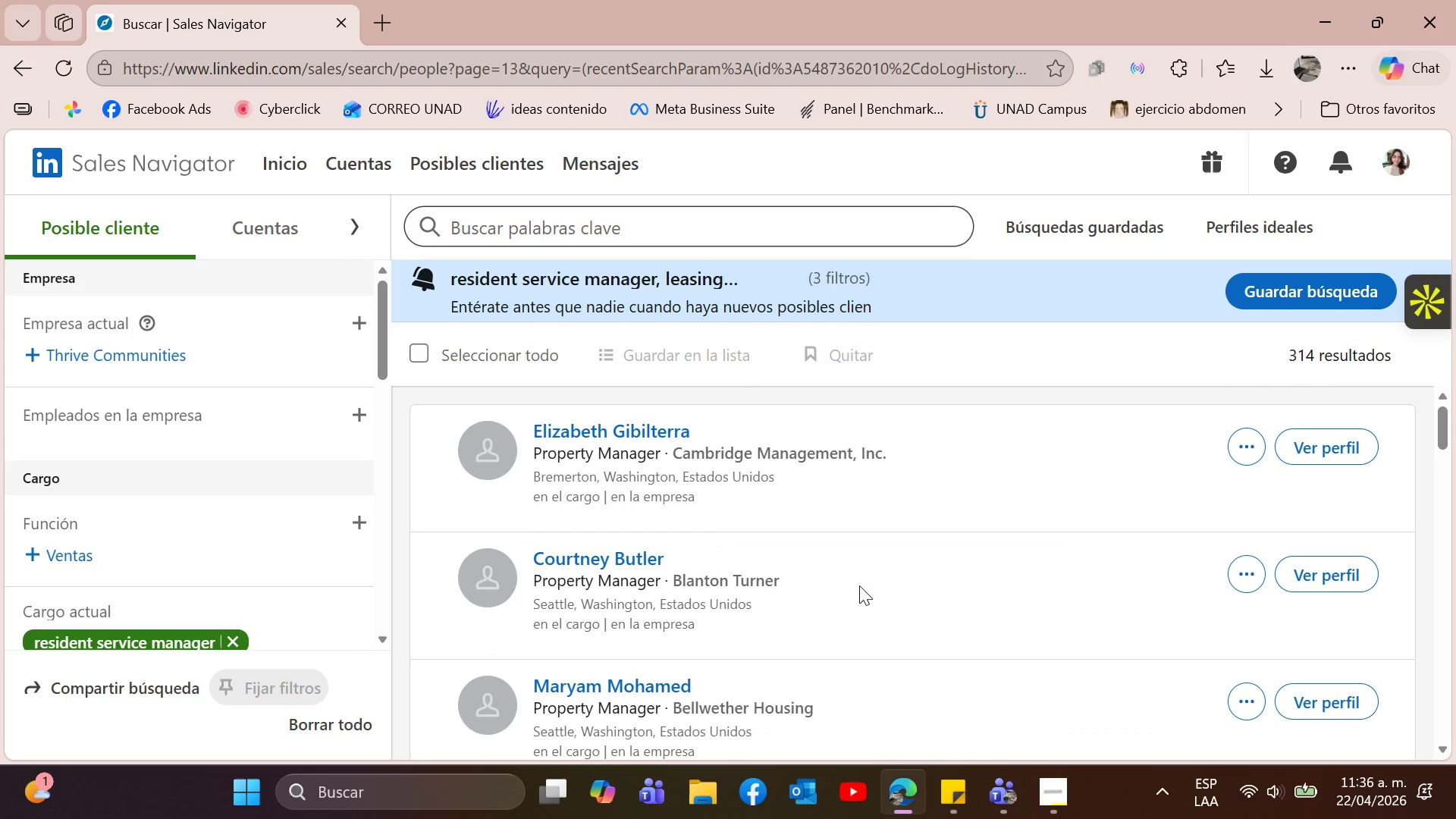 
scroll: coordinate [807, 485], scroll_direction: down, amount: 2.0
 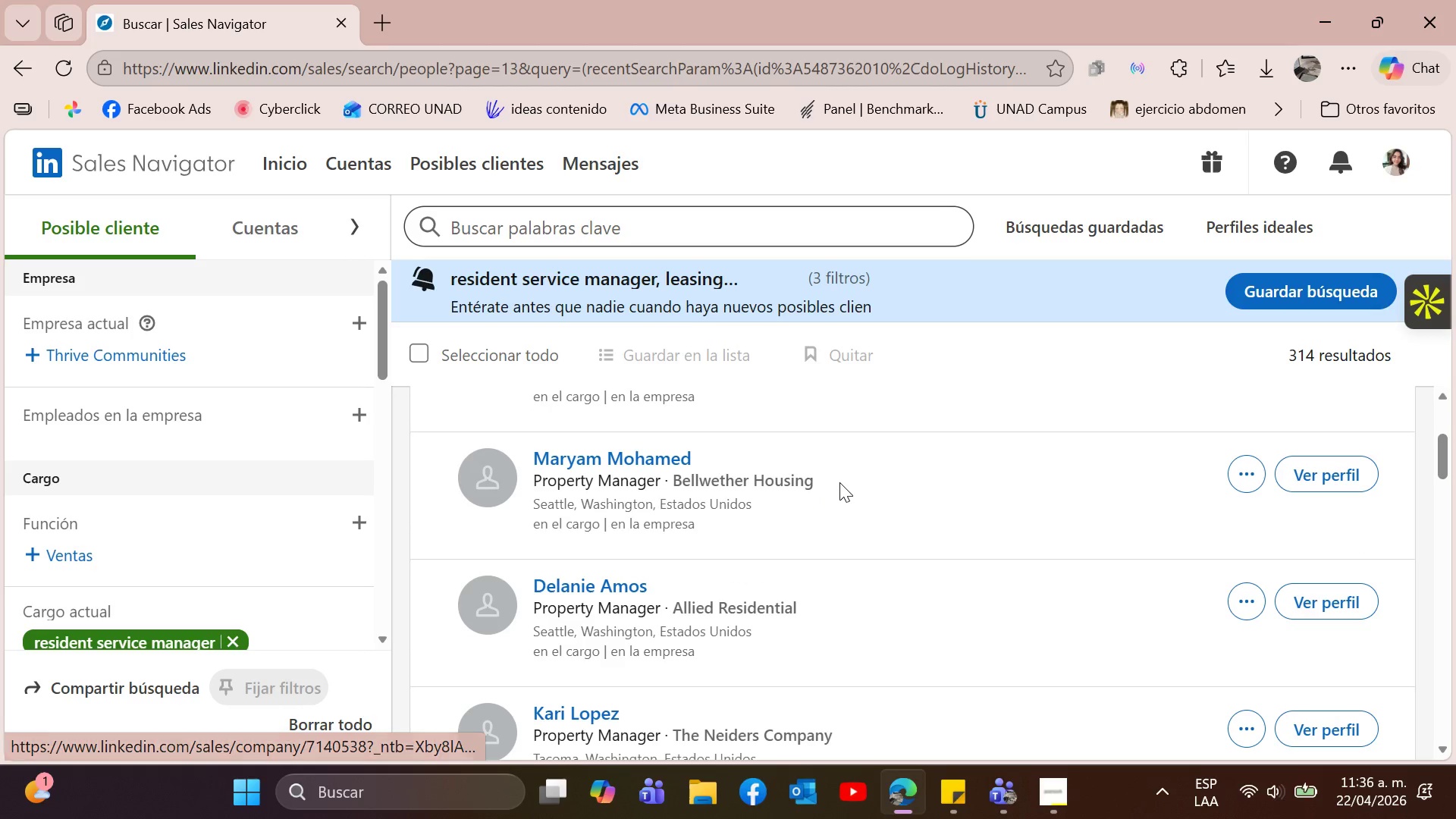 
scroll: coordinate [839, 482], scroll_direction: up, amount: 6.0
 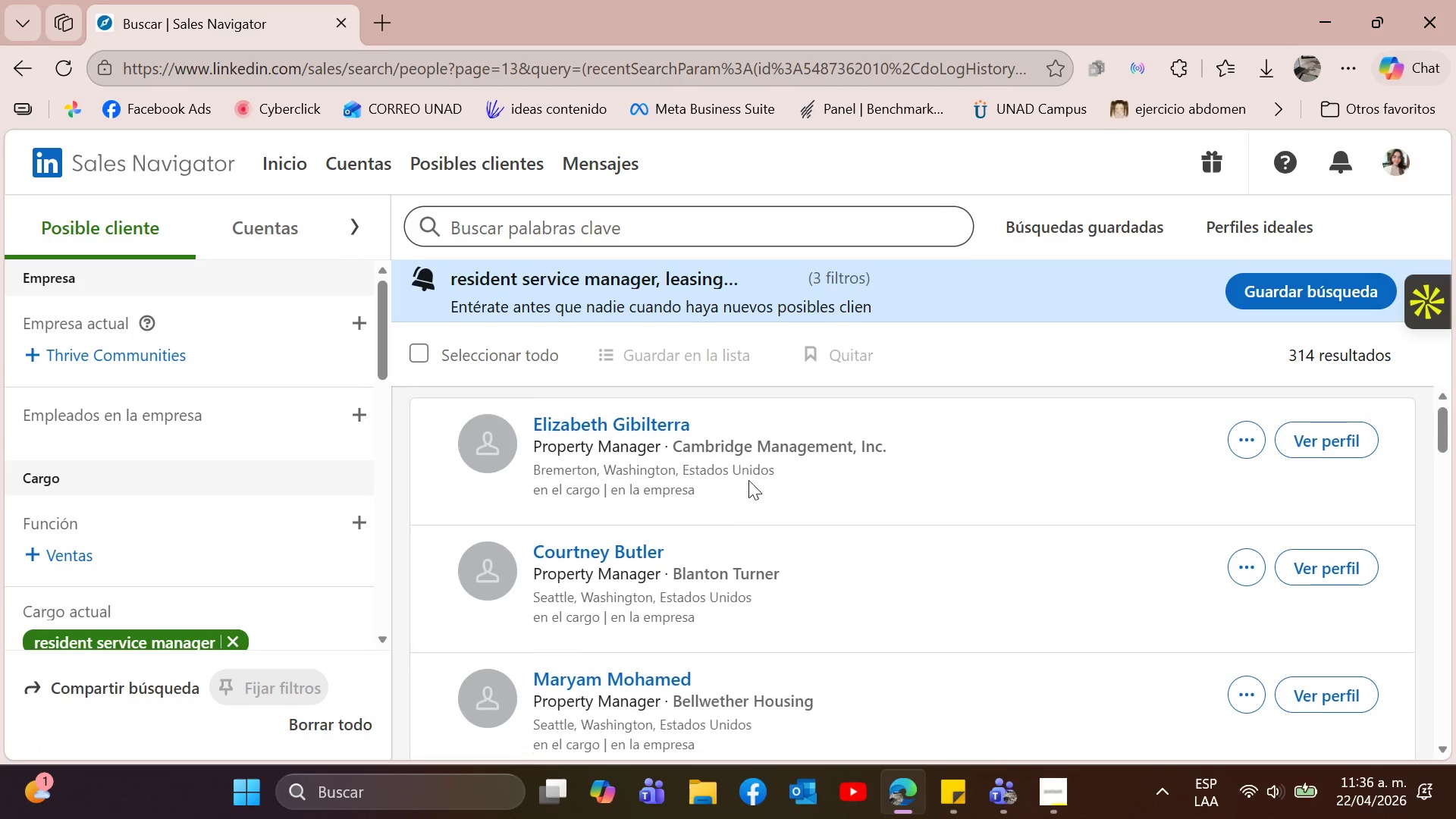 
scroll: coordinate [748, 480], scroll_direction: down, amount: 4.0
 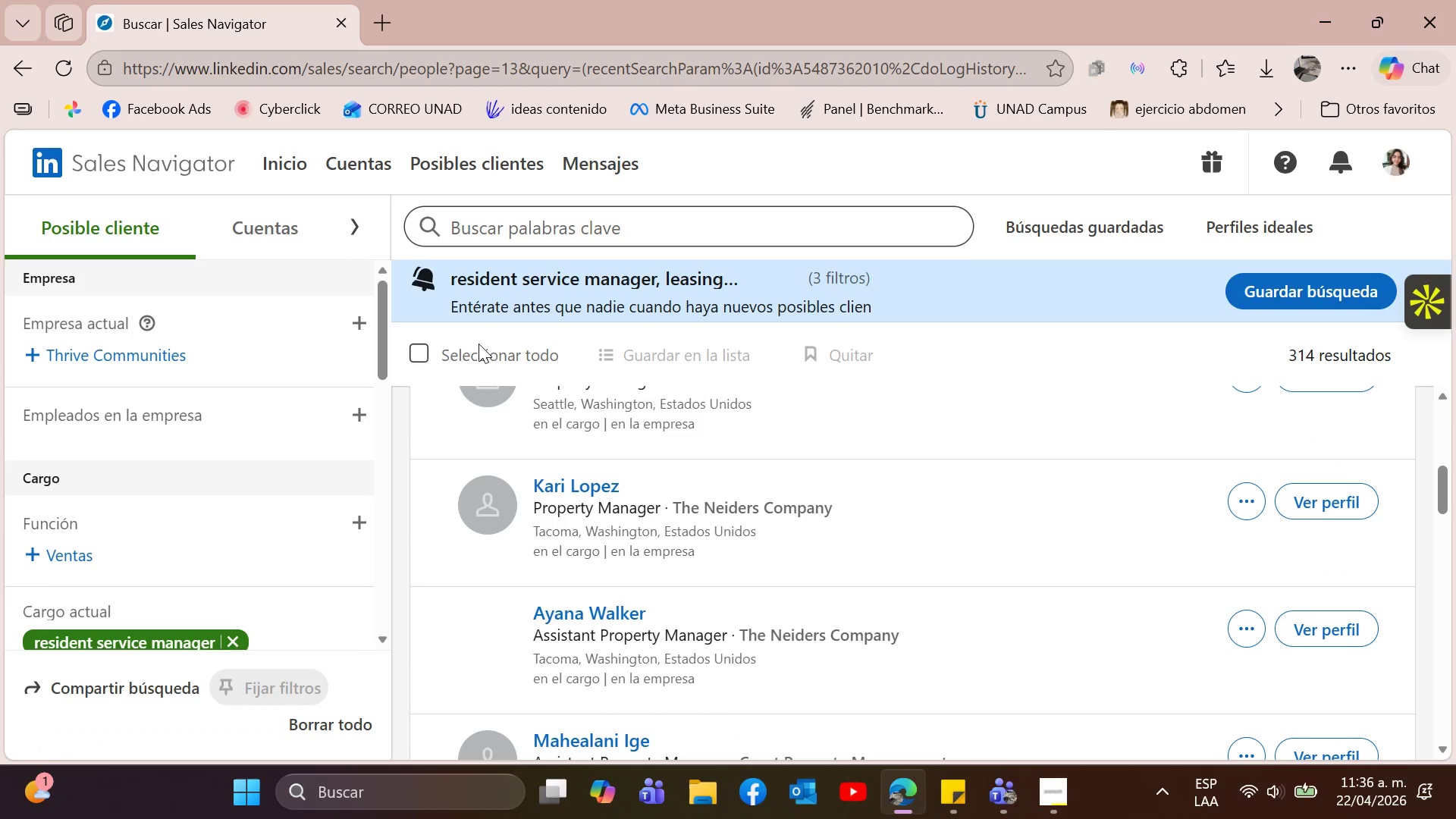 
left_click([472, 347])
 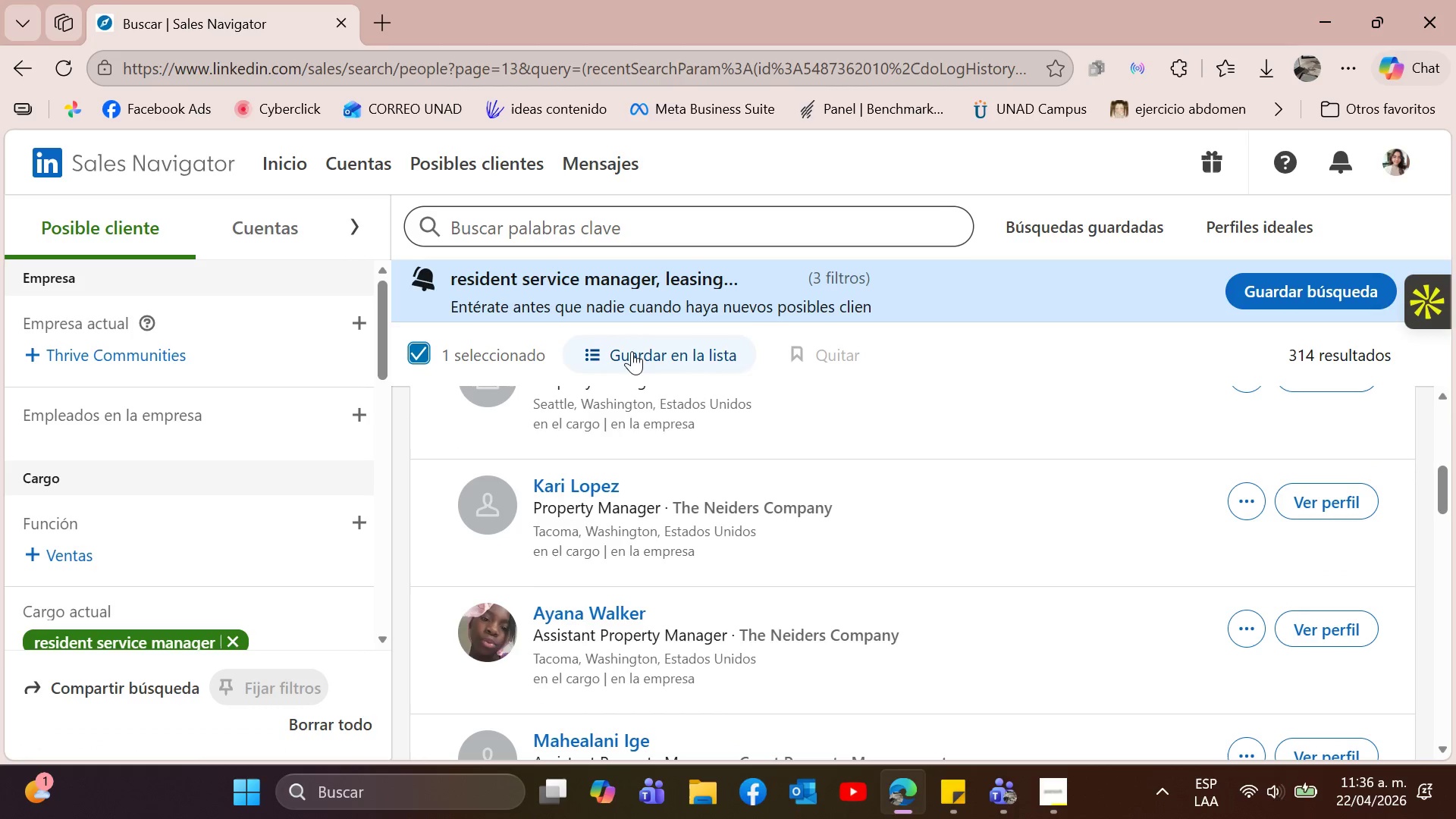 
scroll: coordinate [689, 535], scroll_direction: down, amount: 6.0
 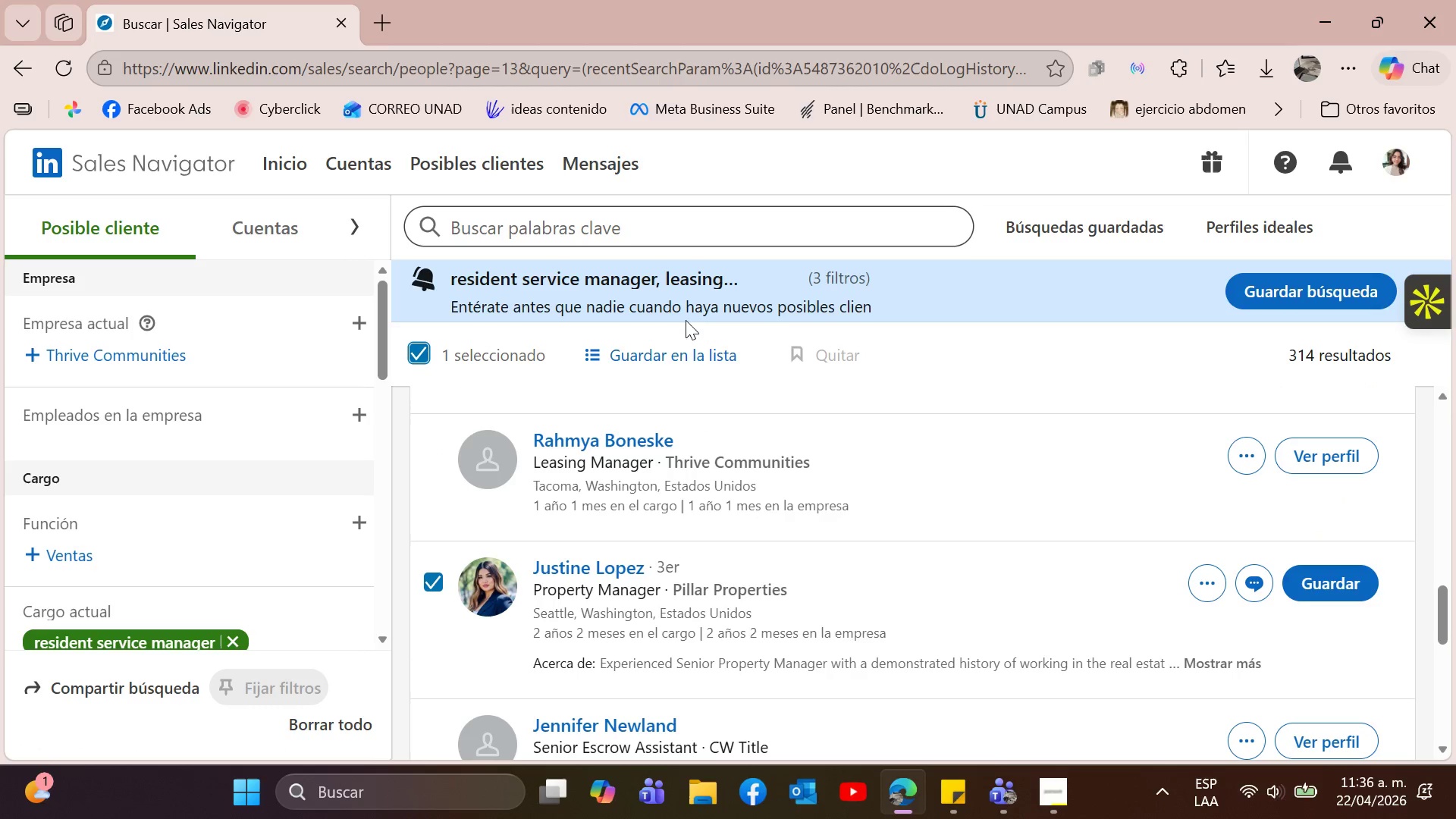 
left_click([697, 368])
 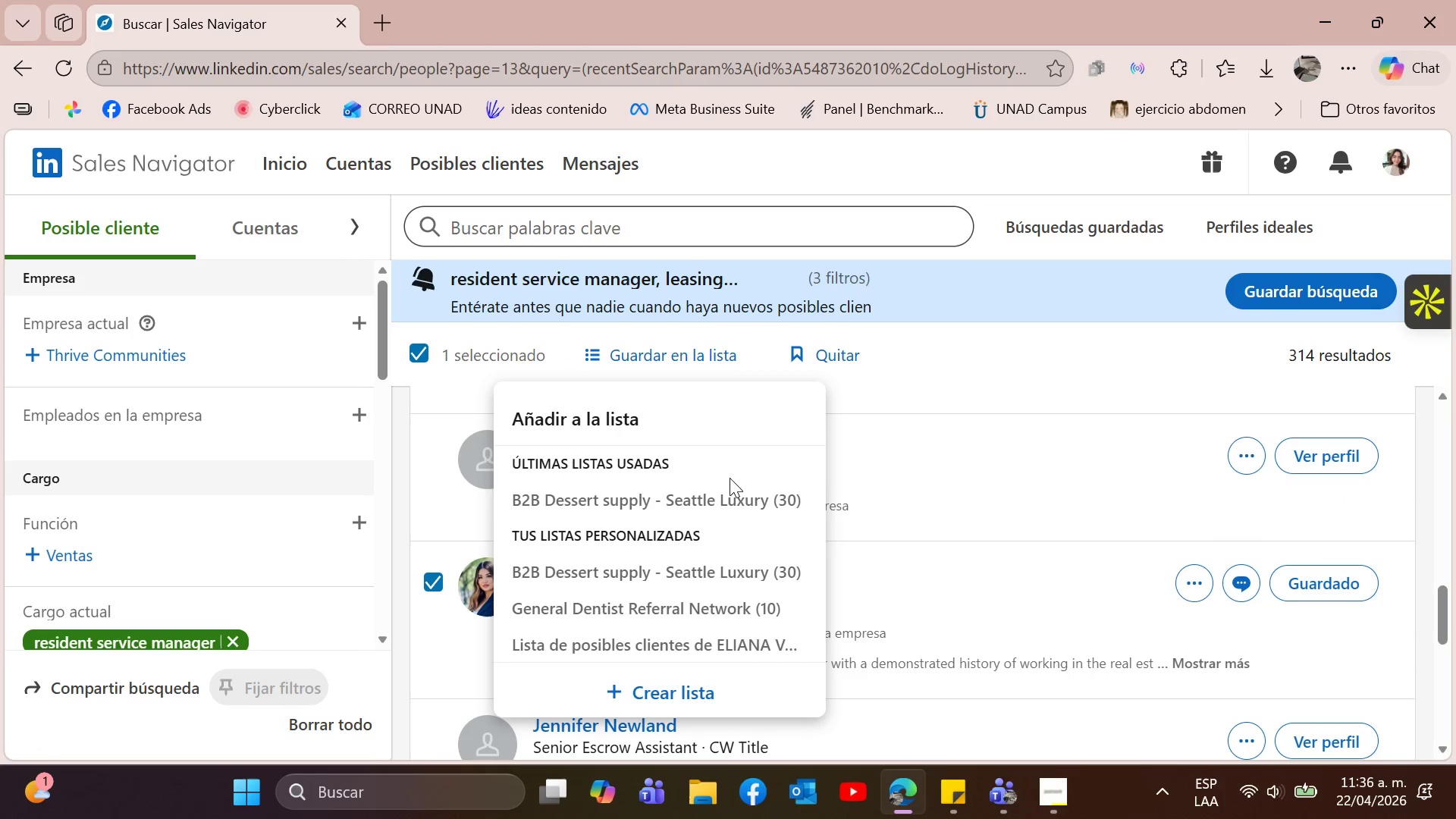 
left_click([755, 490])
 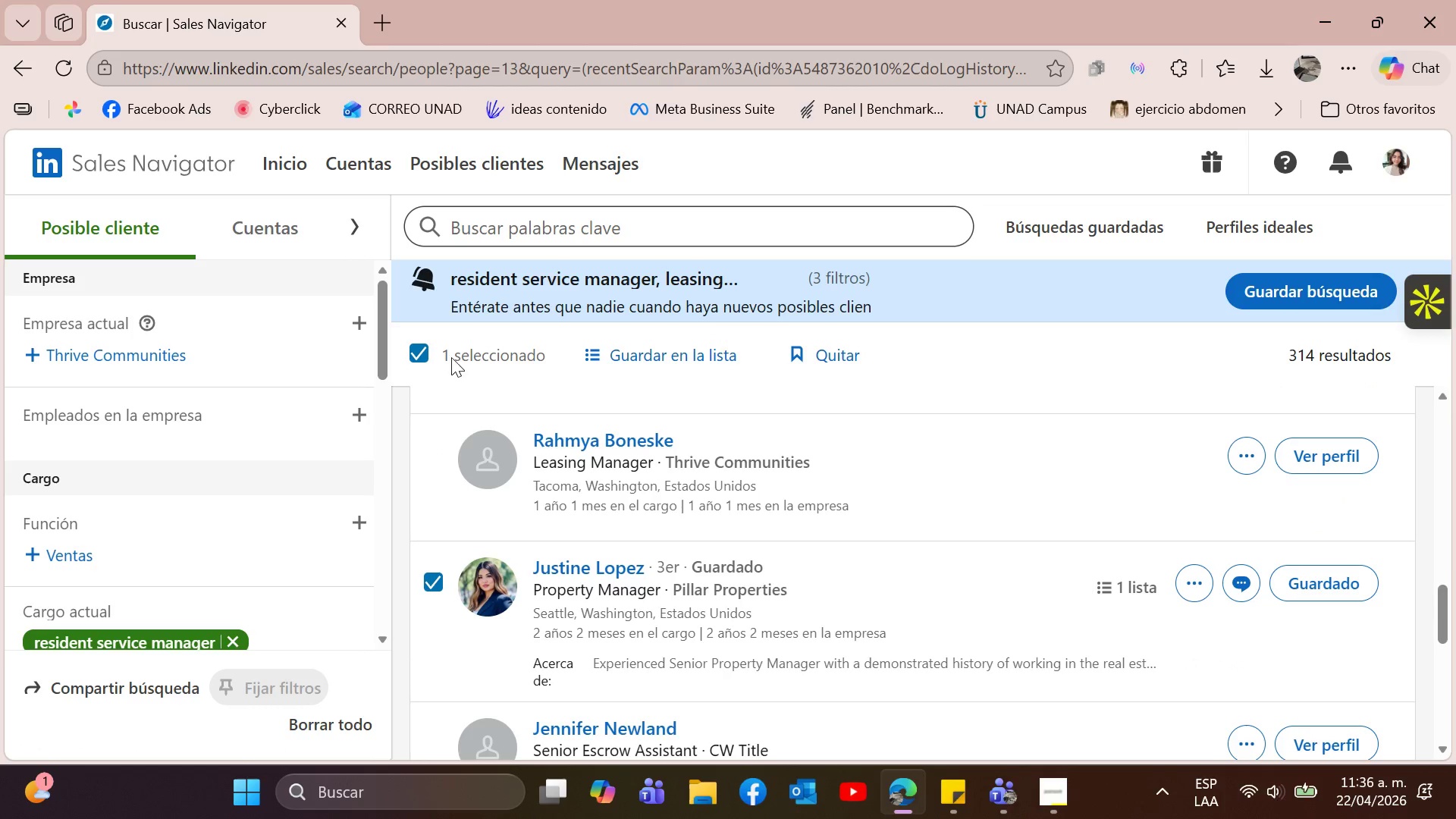 
left_click([450, 350])
 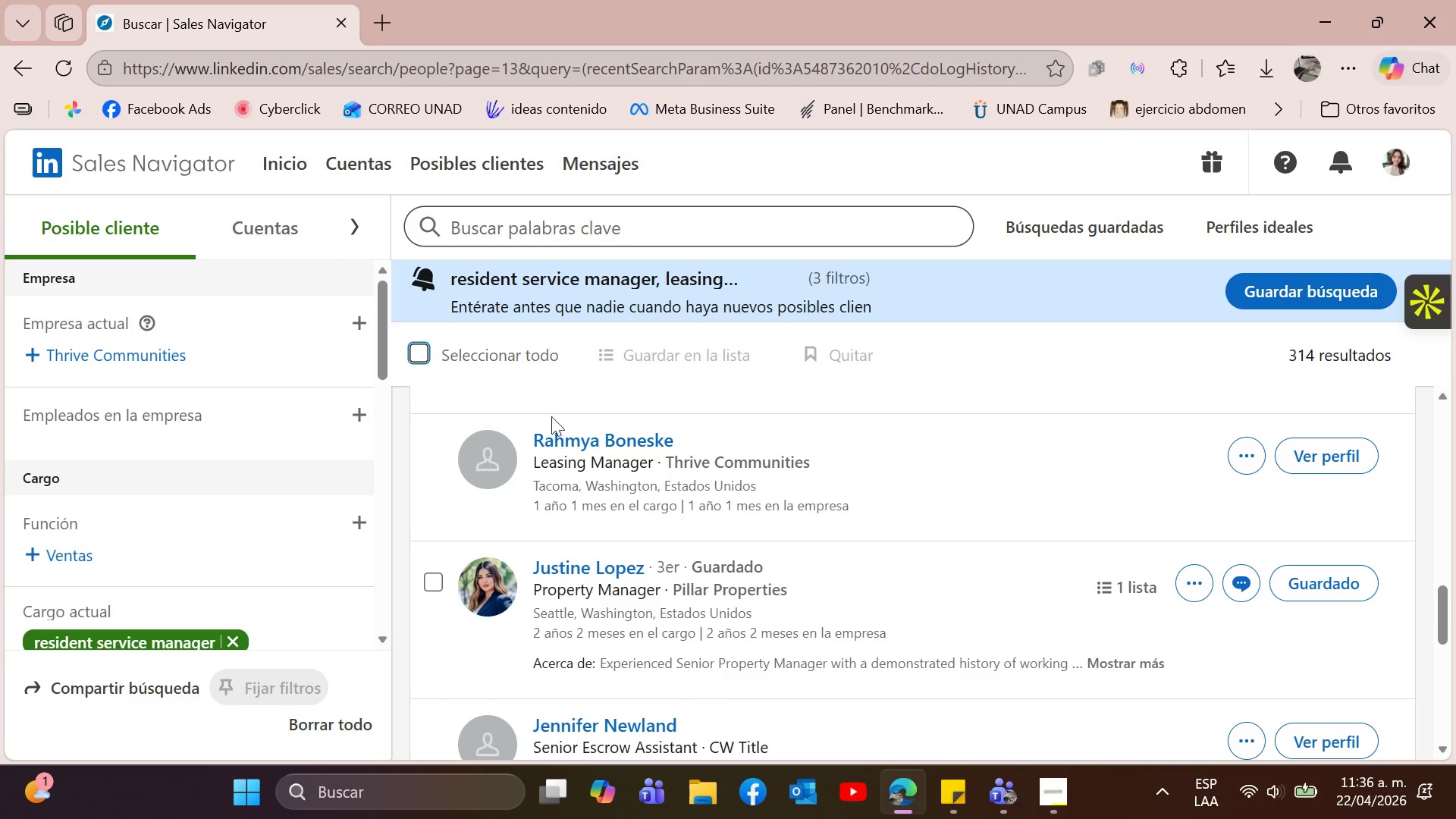 
scroll: coordinate [764, 541], scroll_direction: down, amount: 11.0
 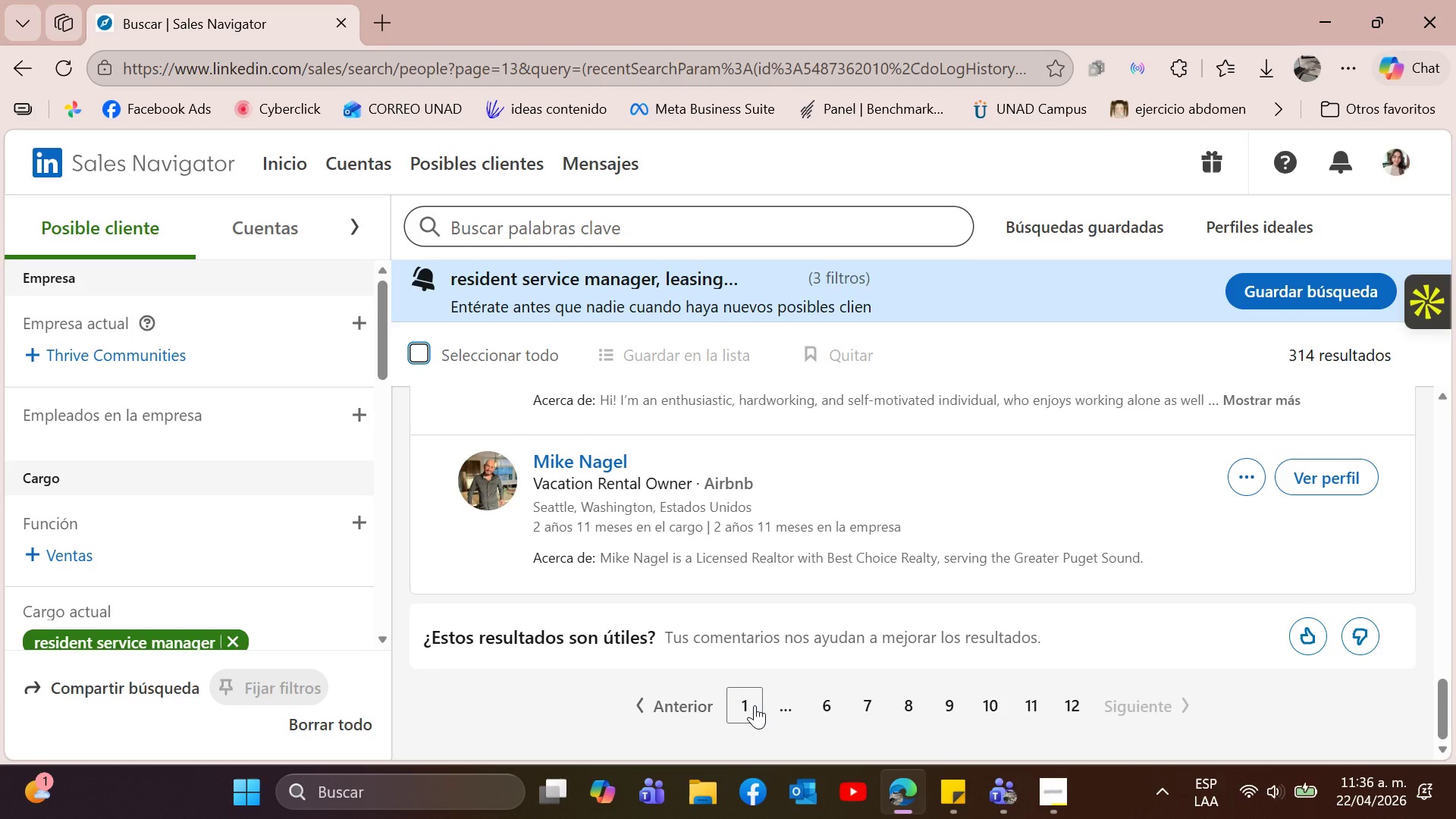 
scroll: coordinate [967, 558], scroll_direction: up, amount: 14.0
 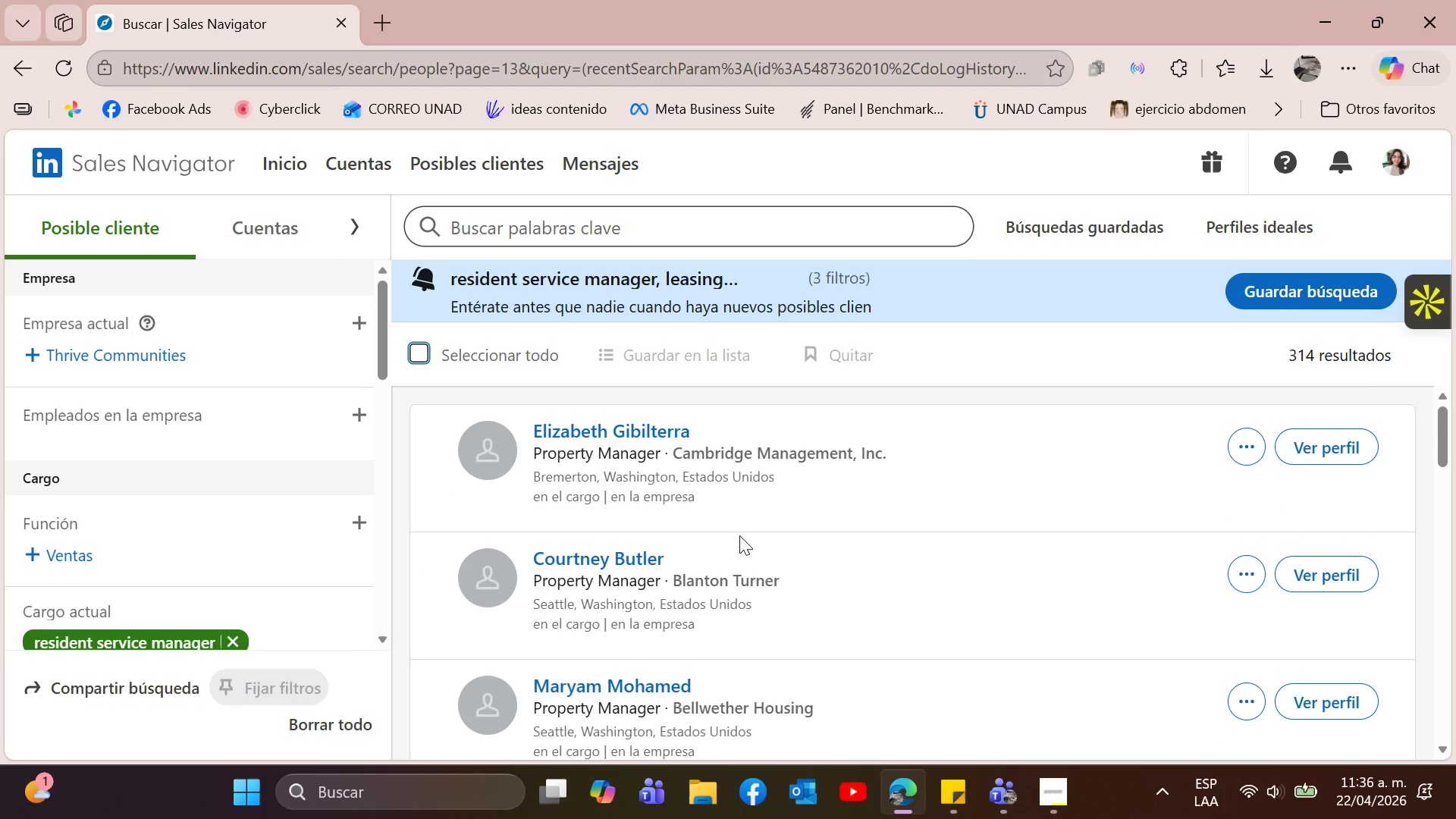 
scroll: coordinate [937, 489], scroll_direction: down, amount: 19.0
 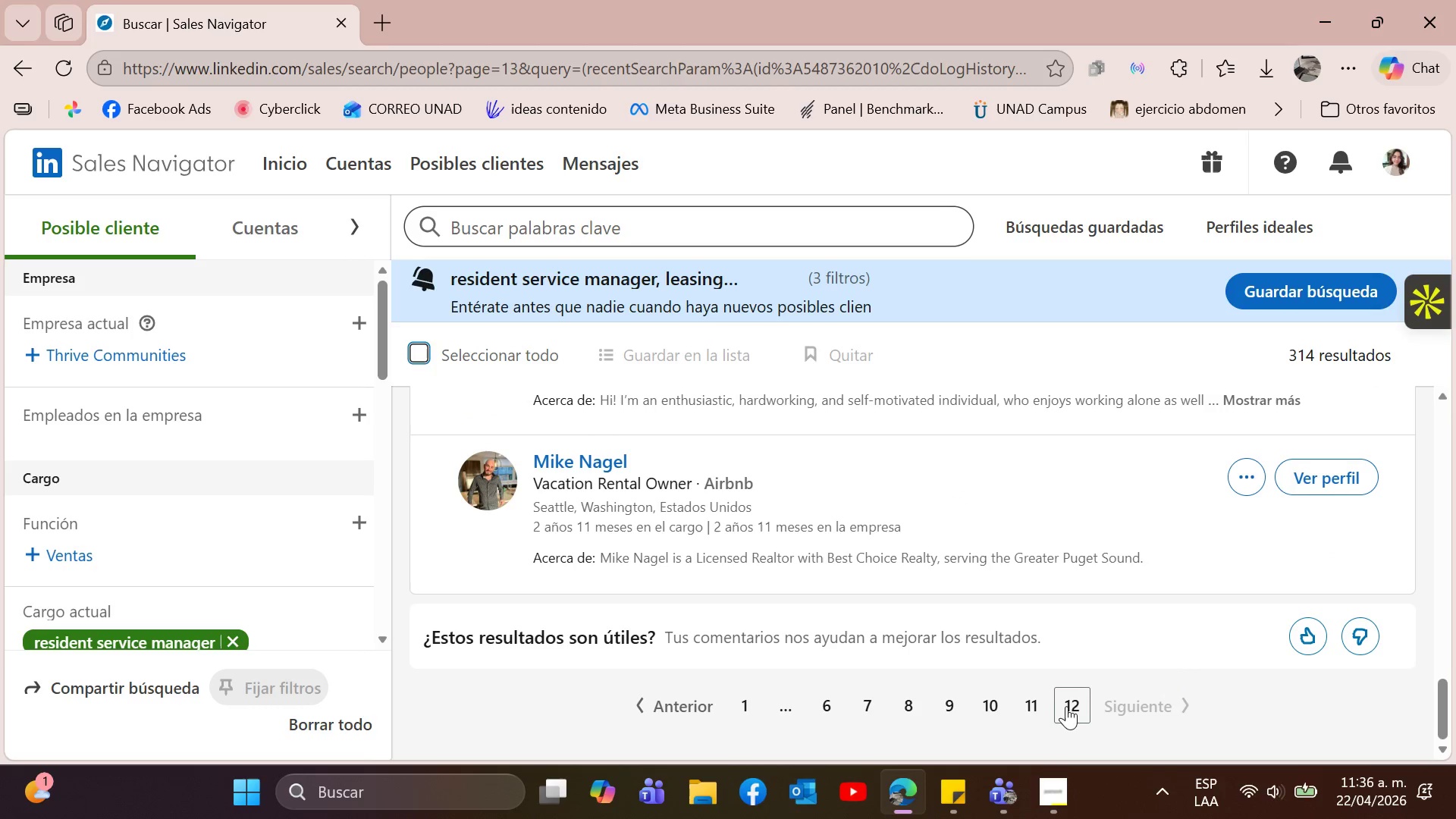 
left_click([1067, 703])
 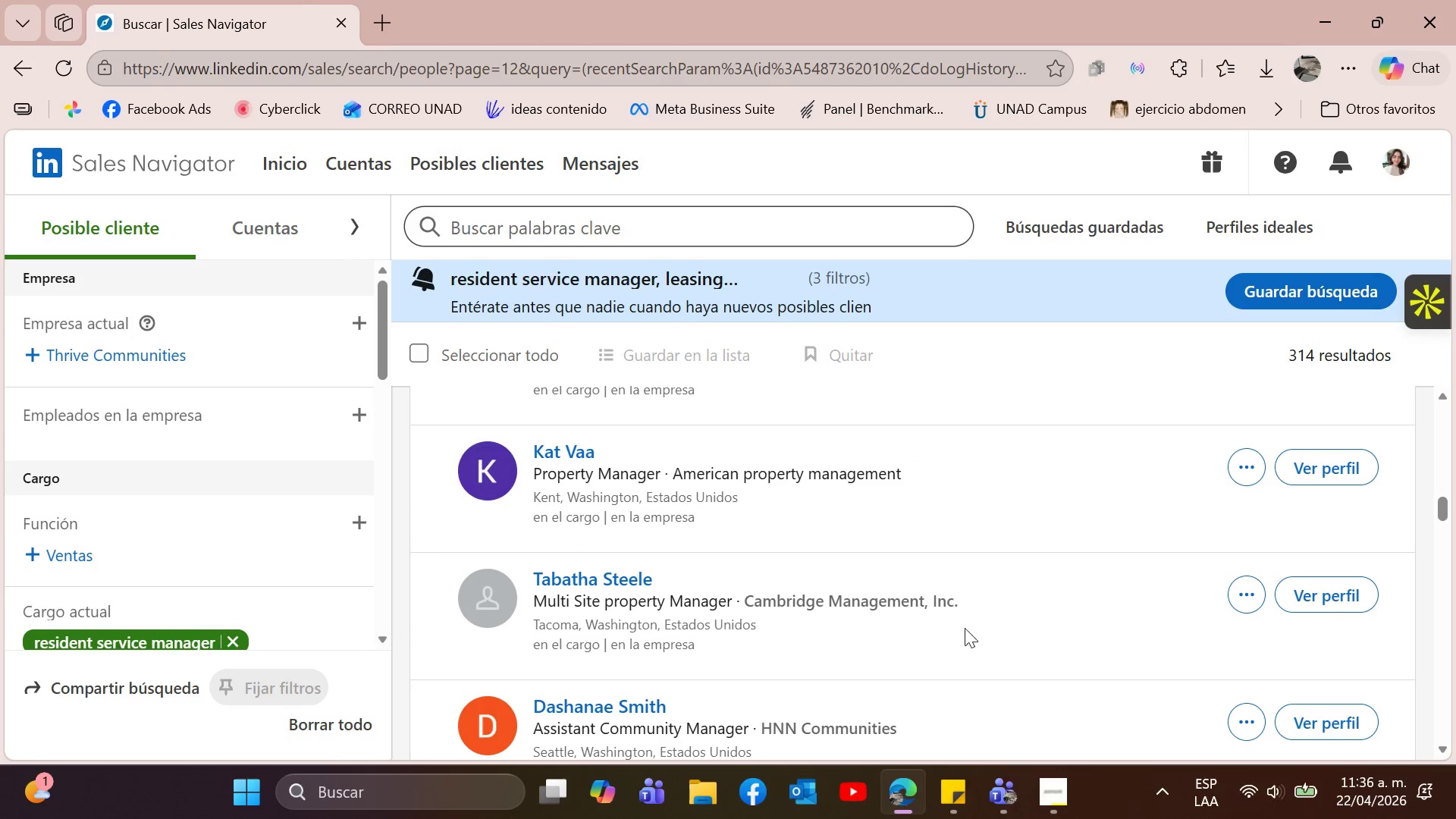 
scroll: coordinate [887, 604], scroll_direction: down, amount: 24.0
 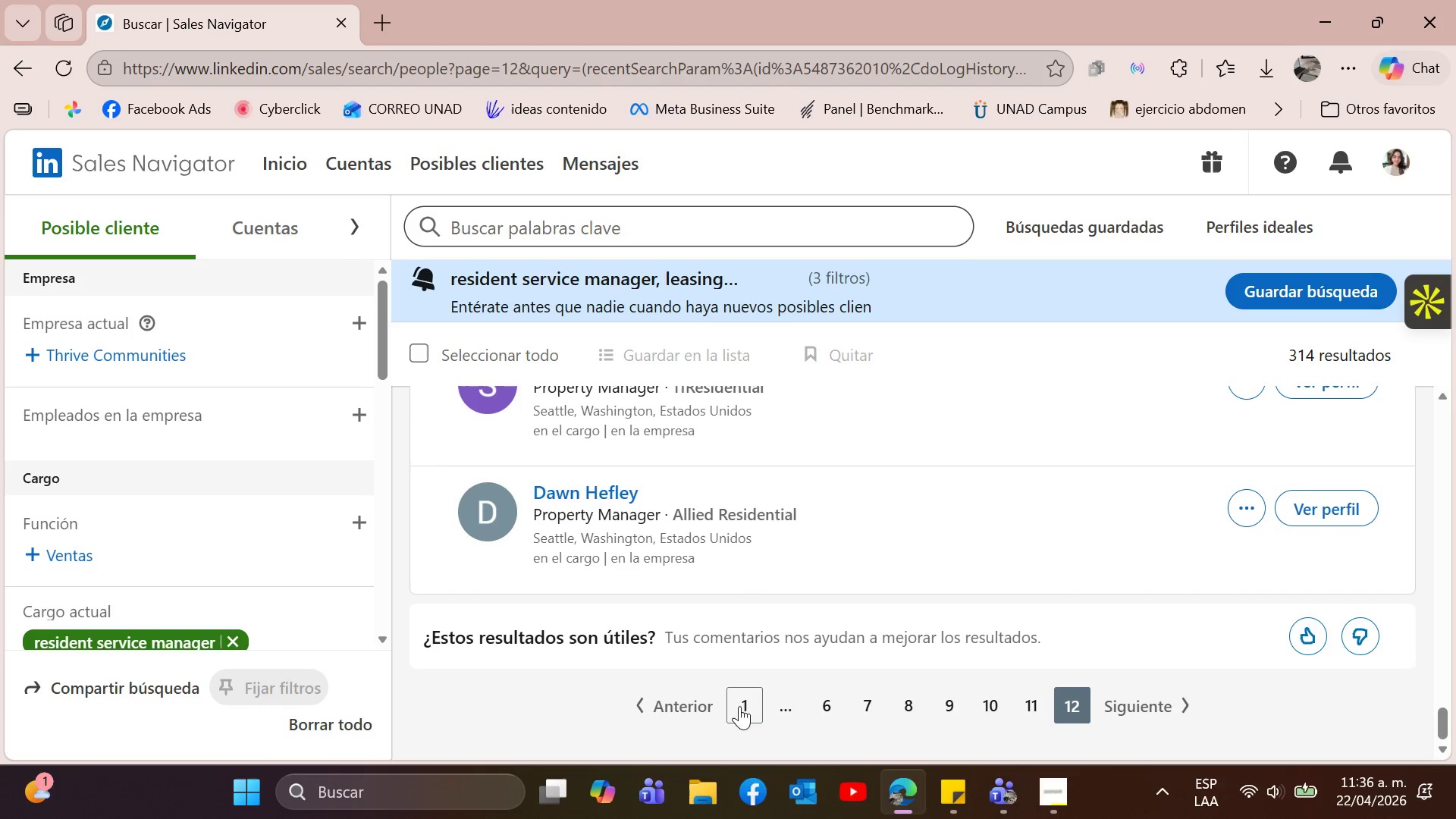 
left_click([730, 708])
 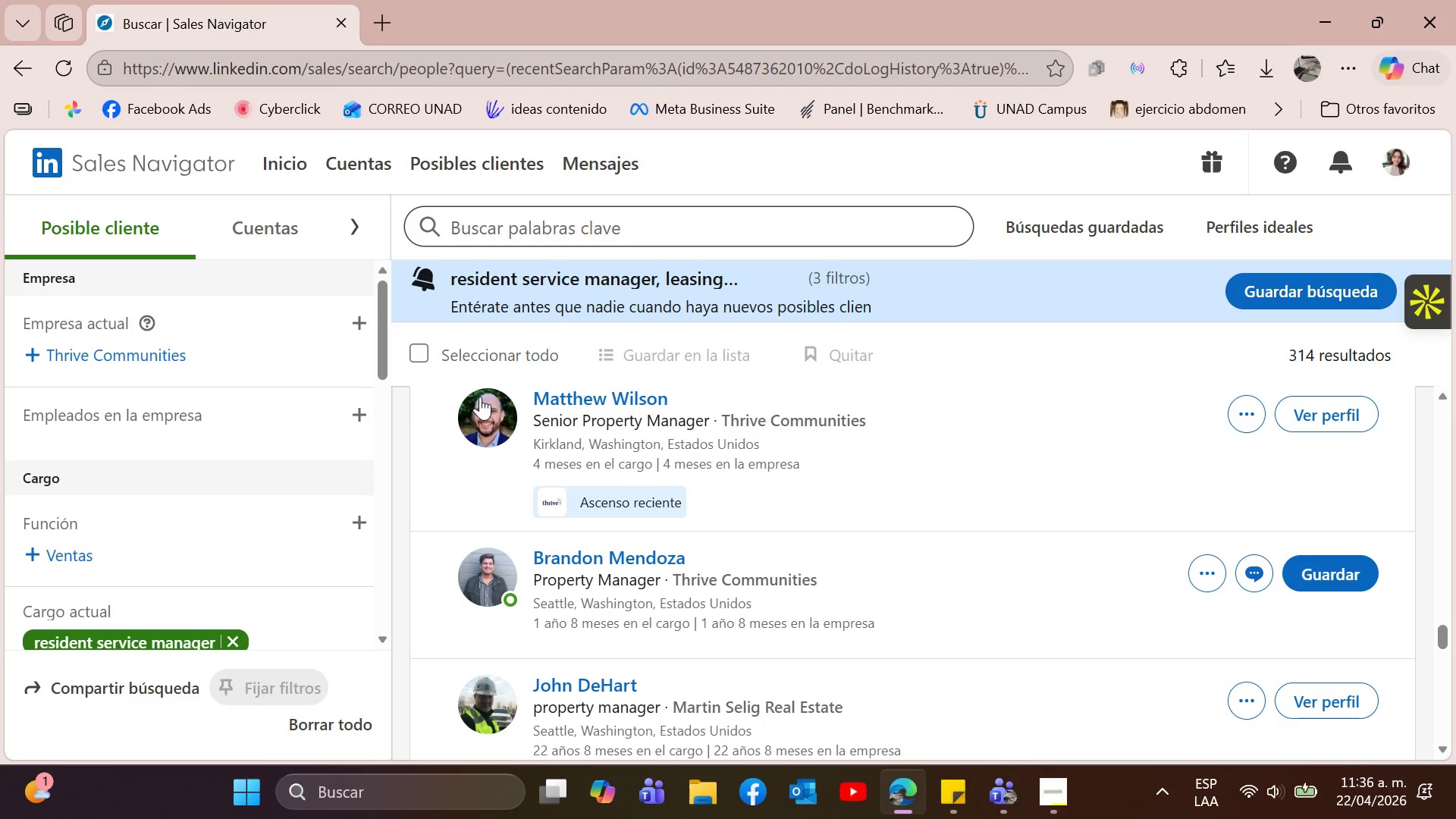 
double_click([422, 353])
 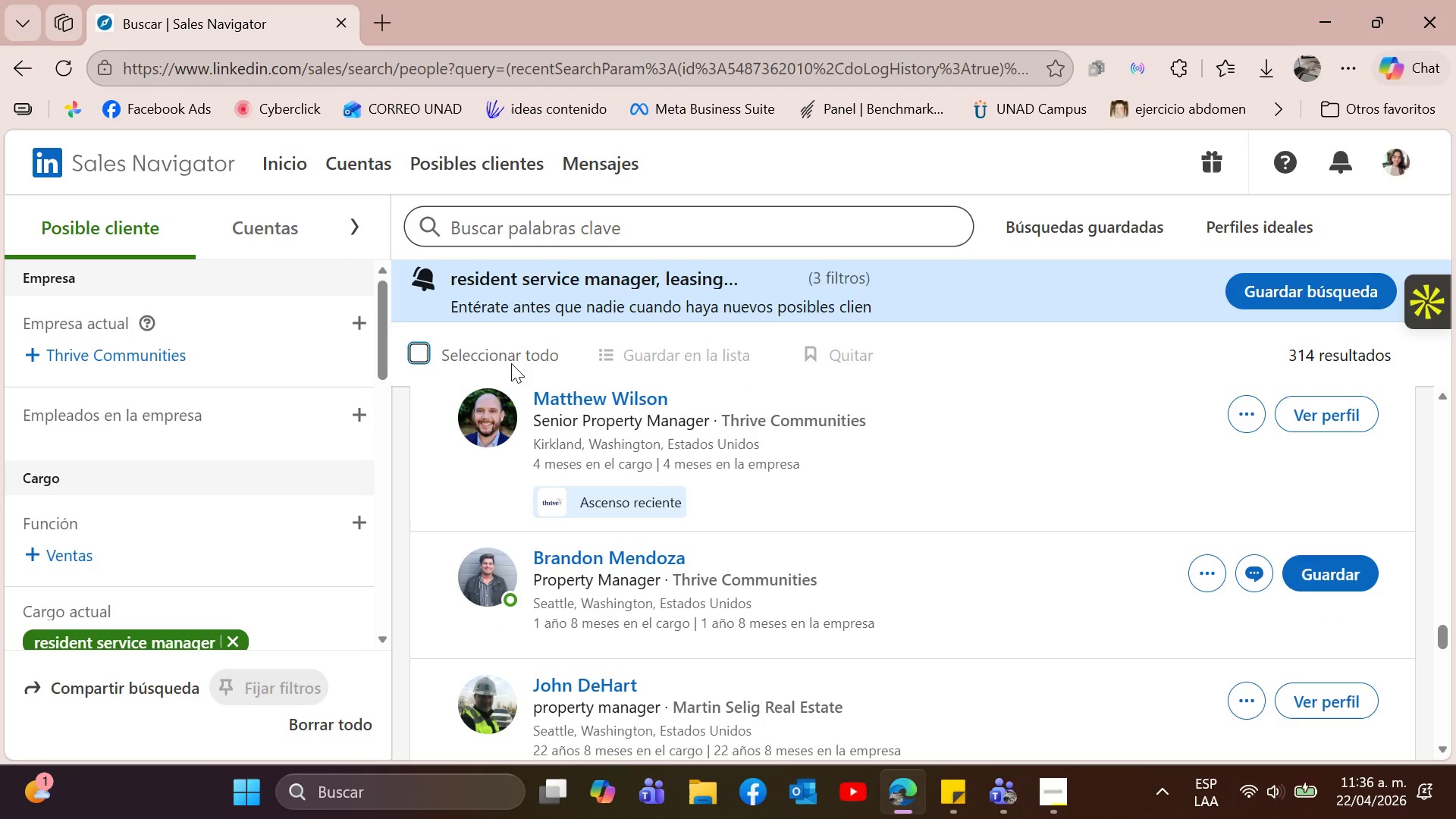 
left_click([418, 357])
 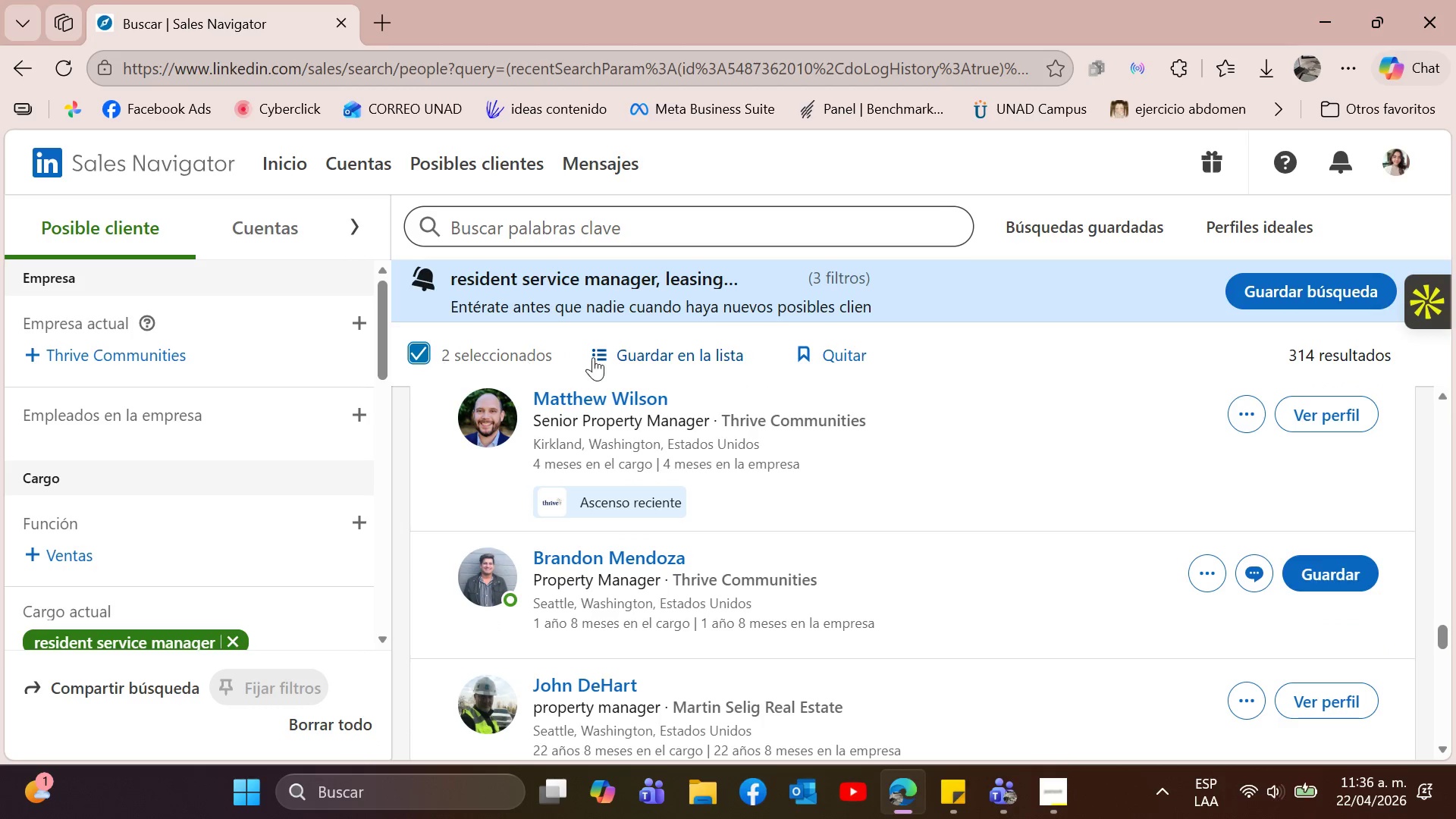 
left_click([632, 355])
 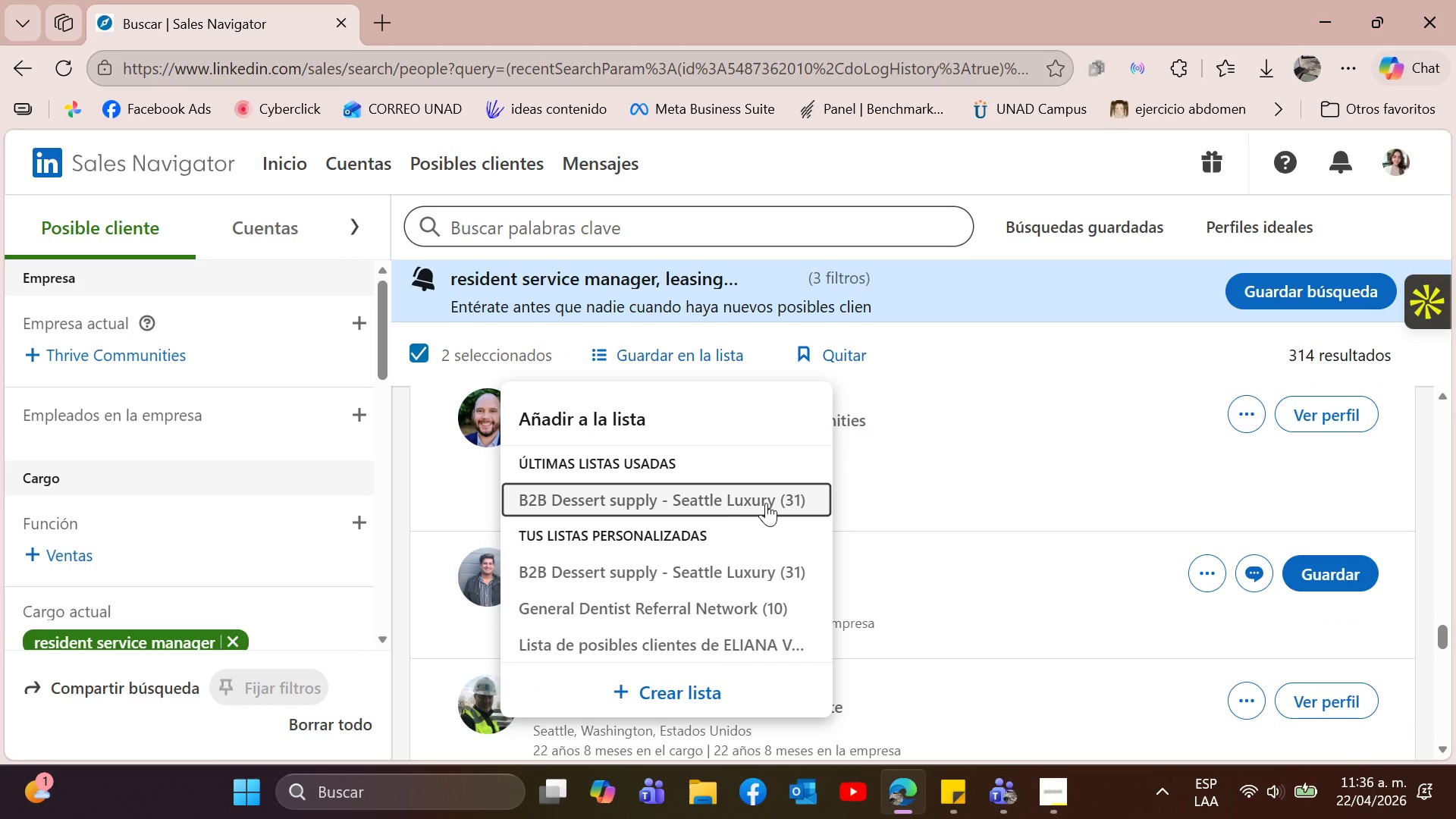 
left_click([766, 503])
 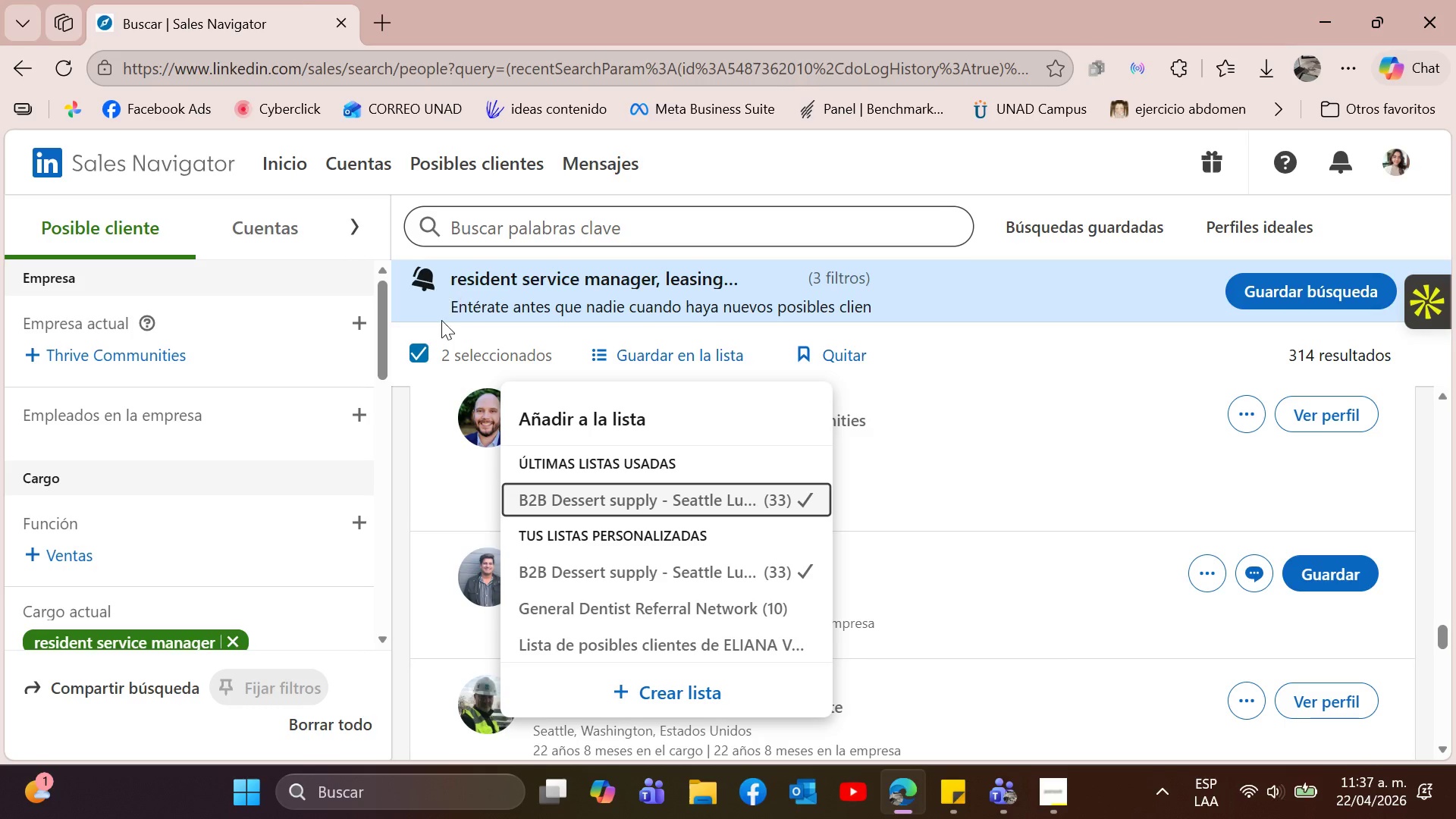 
left_click([412, 351])
 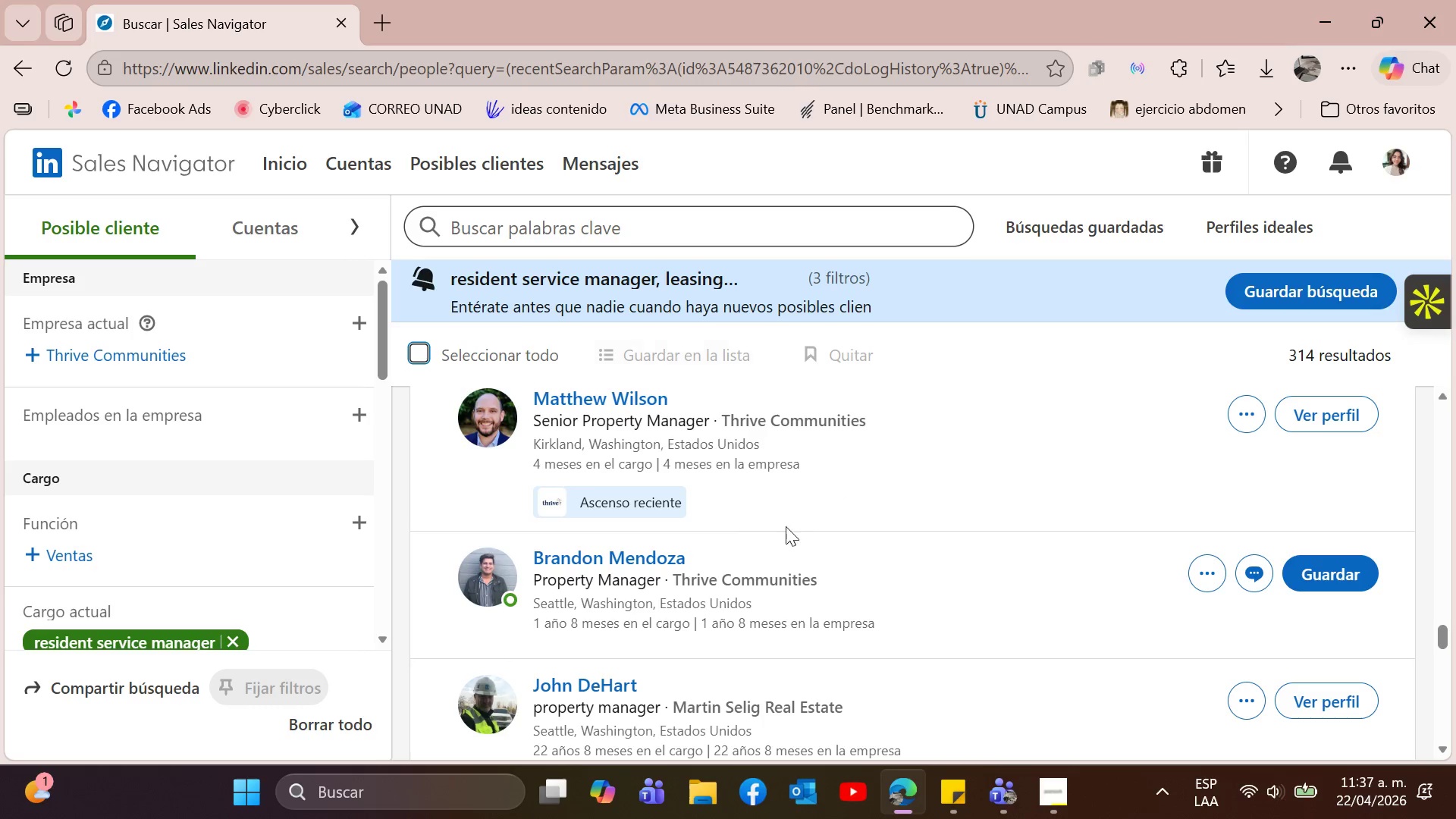 
scroll: coordinate [1081, 500], scroll_direction: down, amount: 12.0
 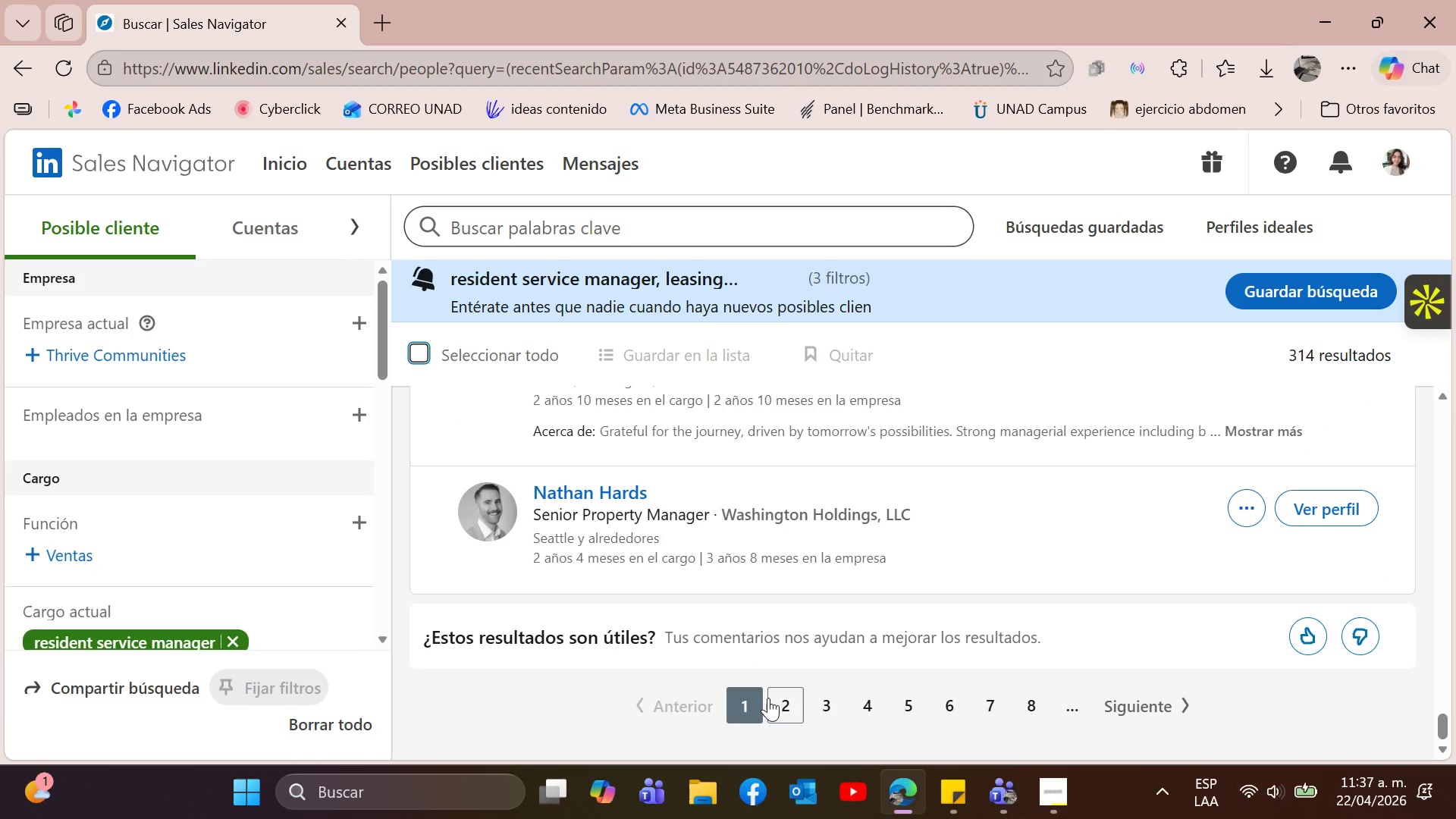 
left_click([768, 698])
 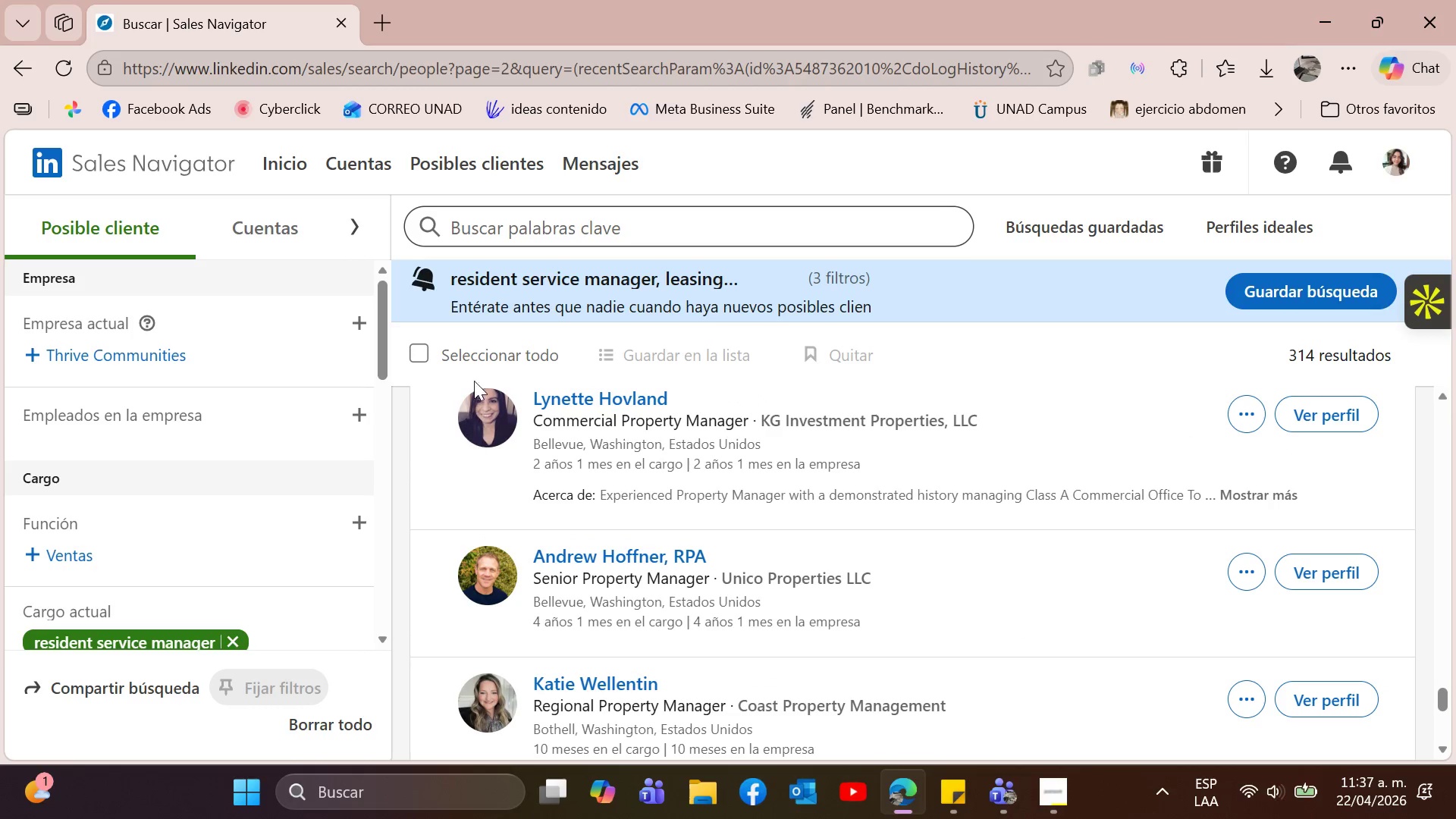 
left_click([443, 357])
 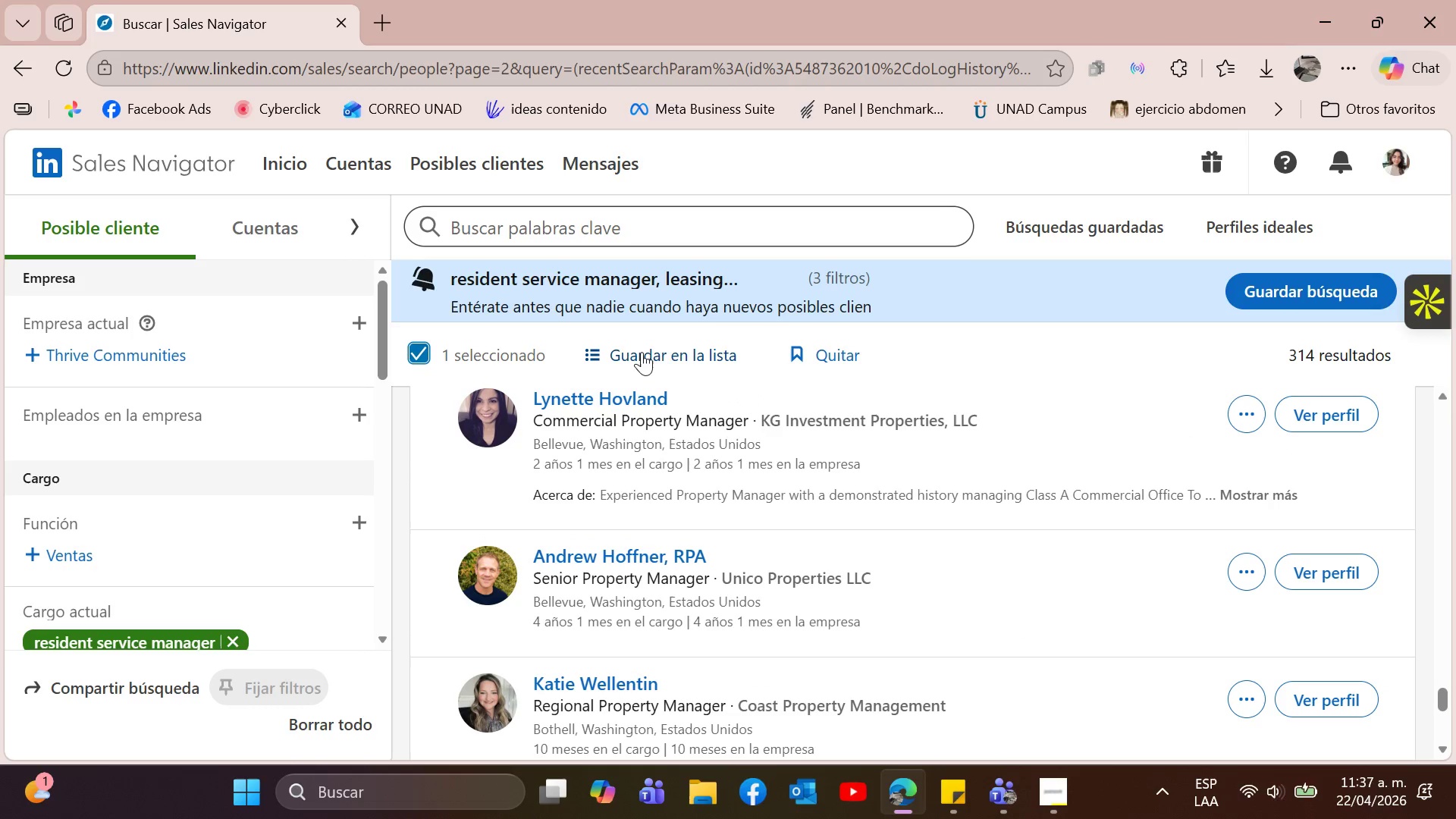 
left_click([666, 349])
 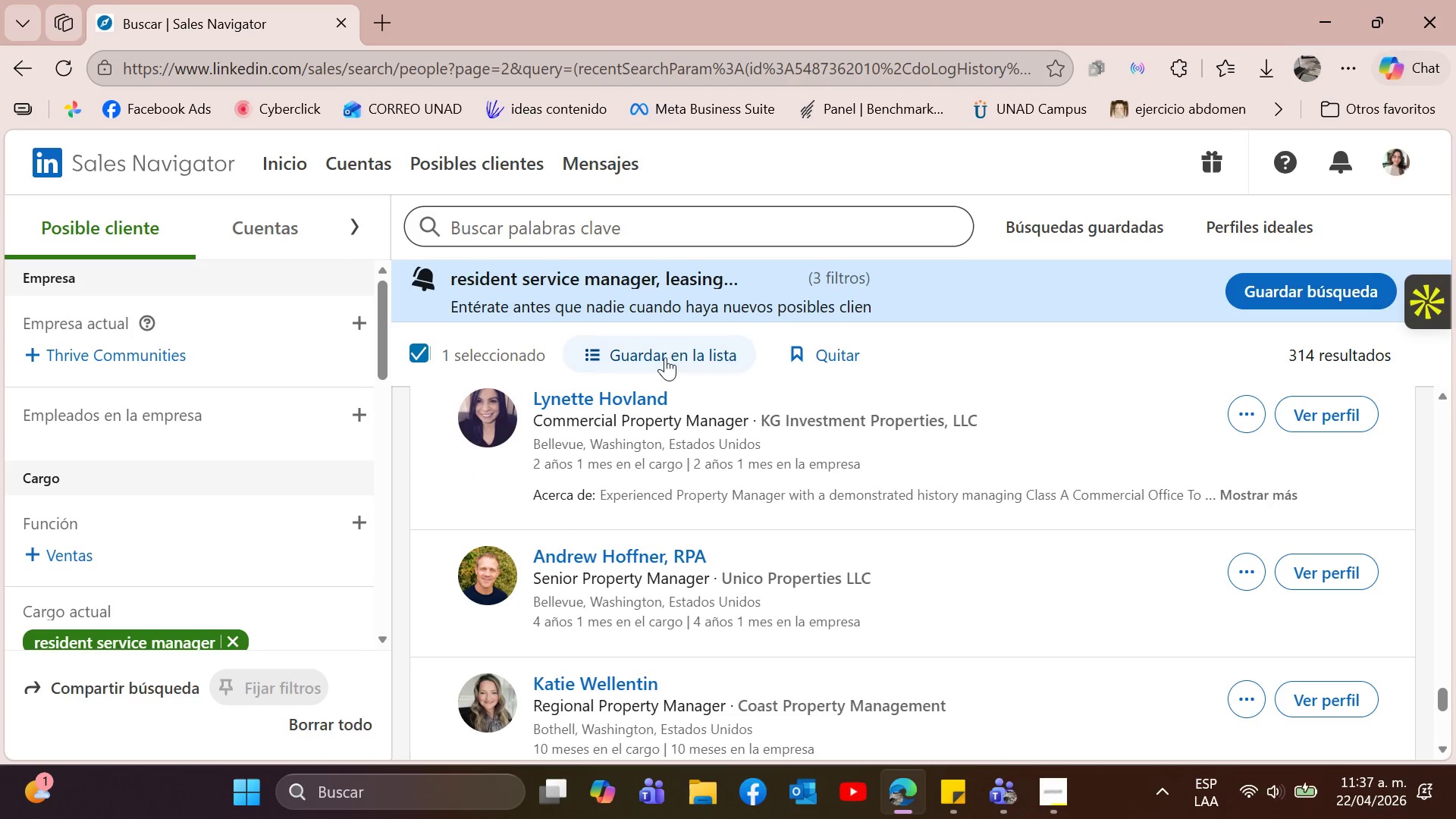 
left_click([423, 342])
 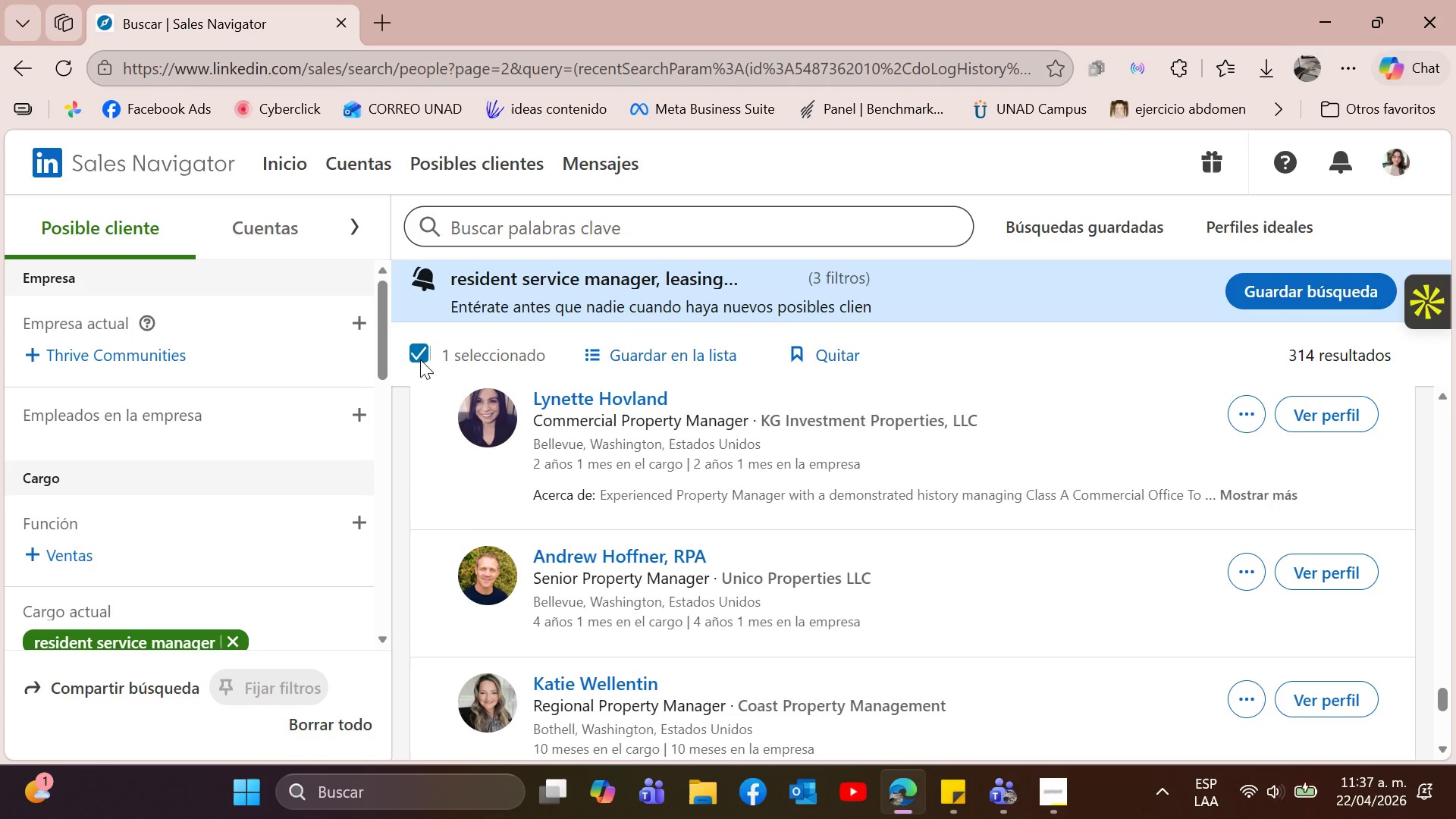 
left_click([420, 359])
 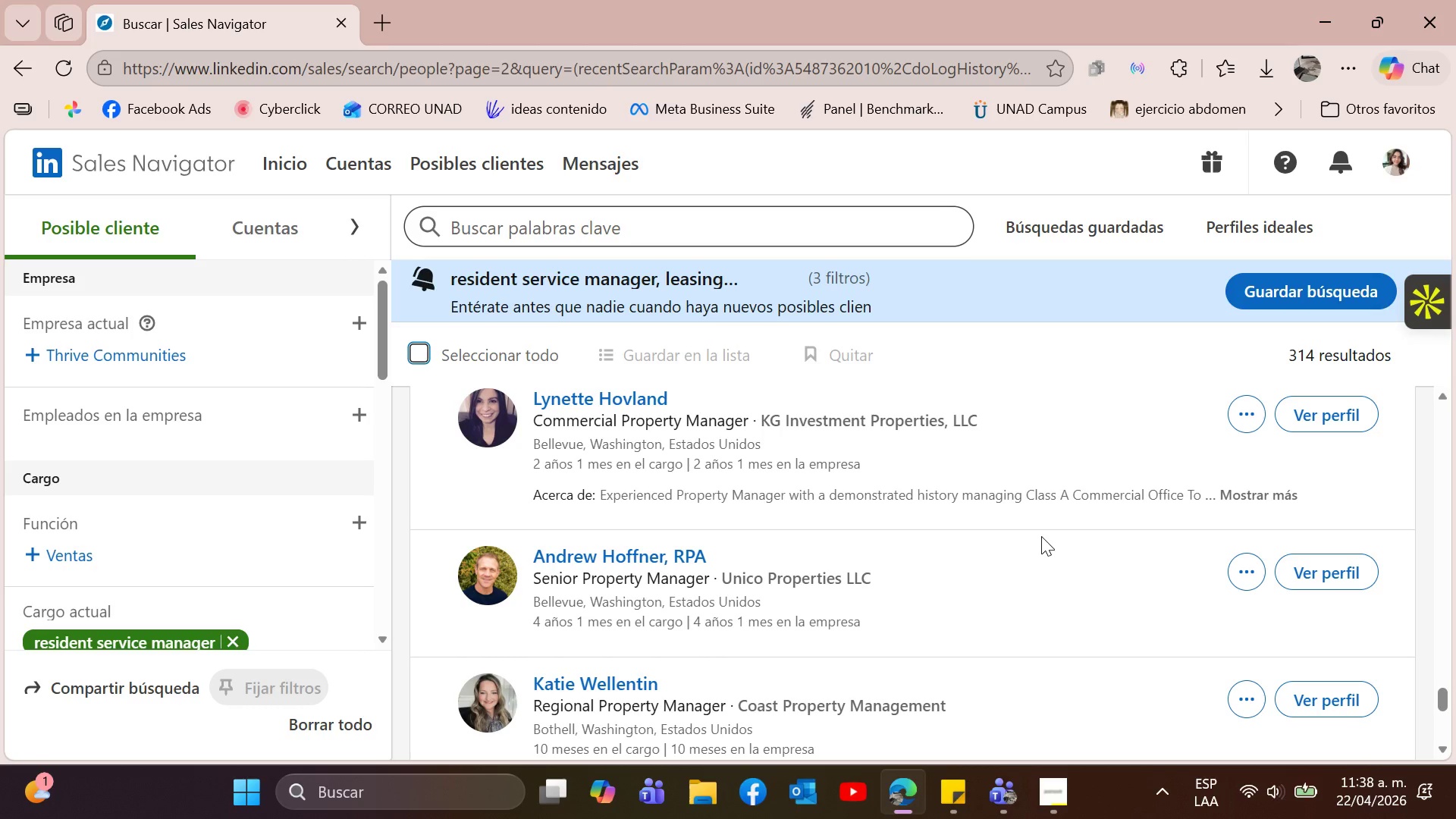 
wait(60.75)
 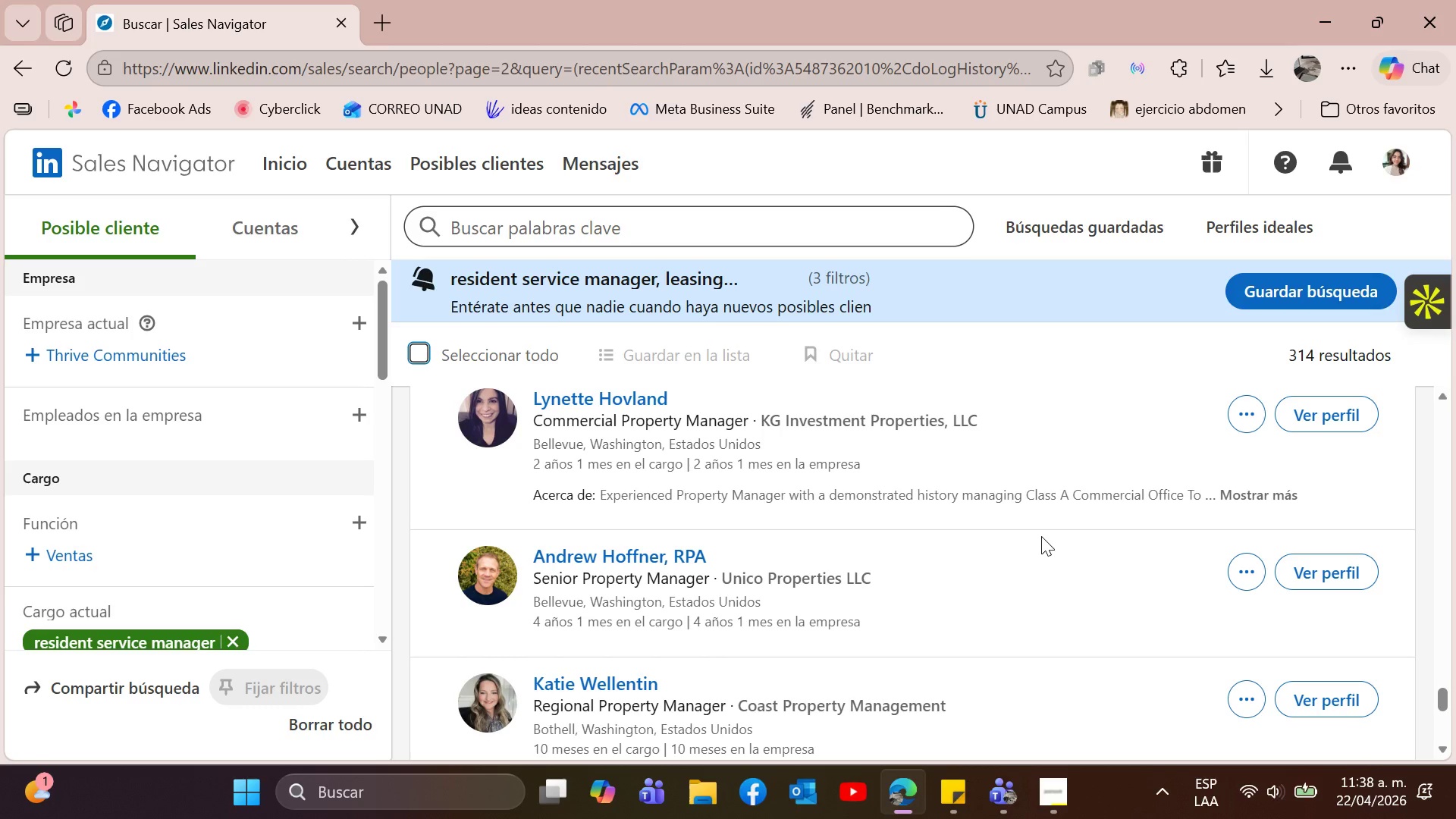 
left_click([309, 154])
 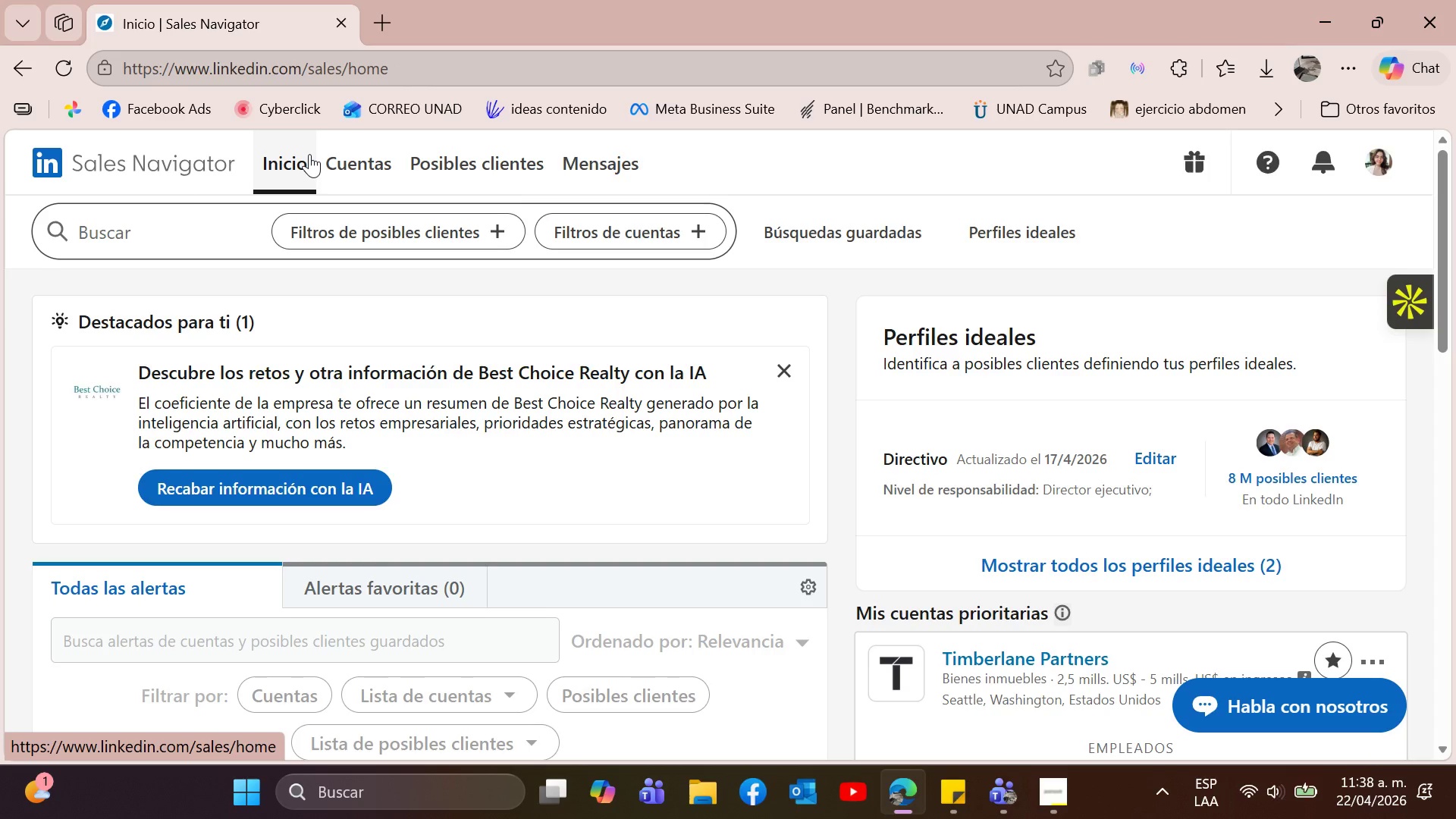 
wait(16.44)
 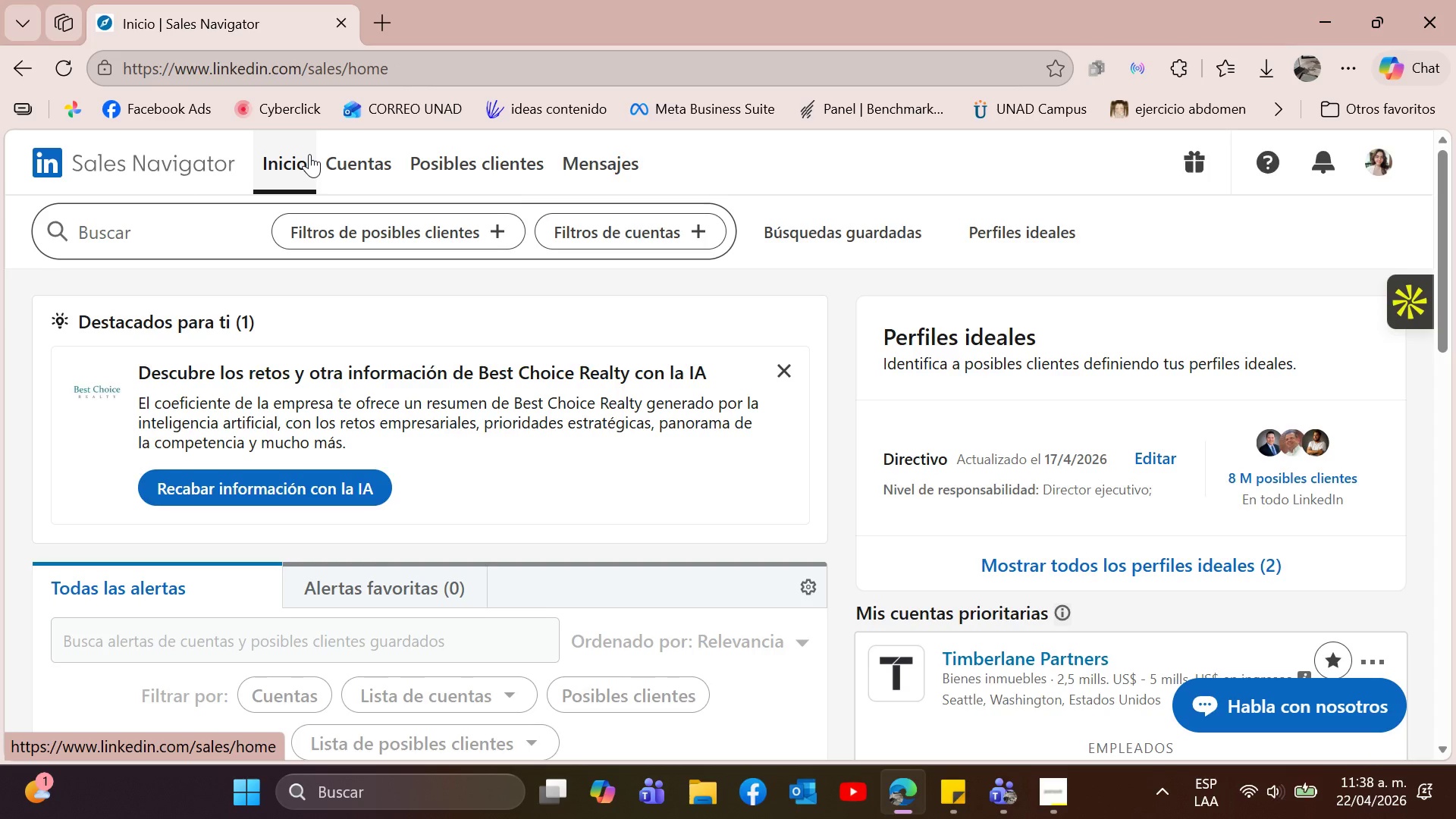 
mouse_move([1250, 70])
 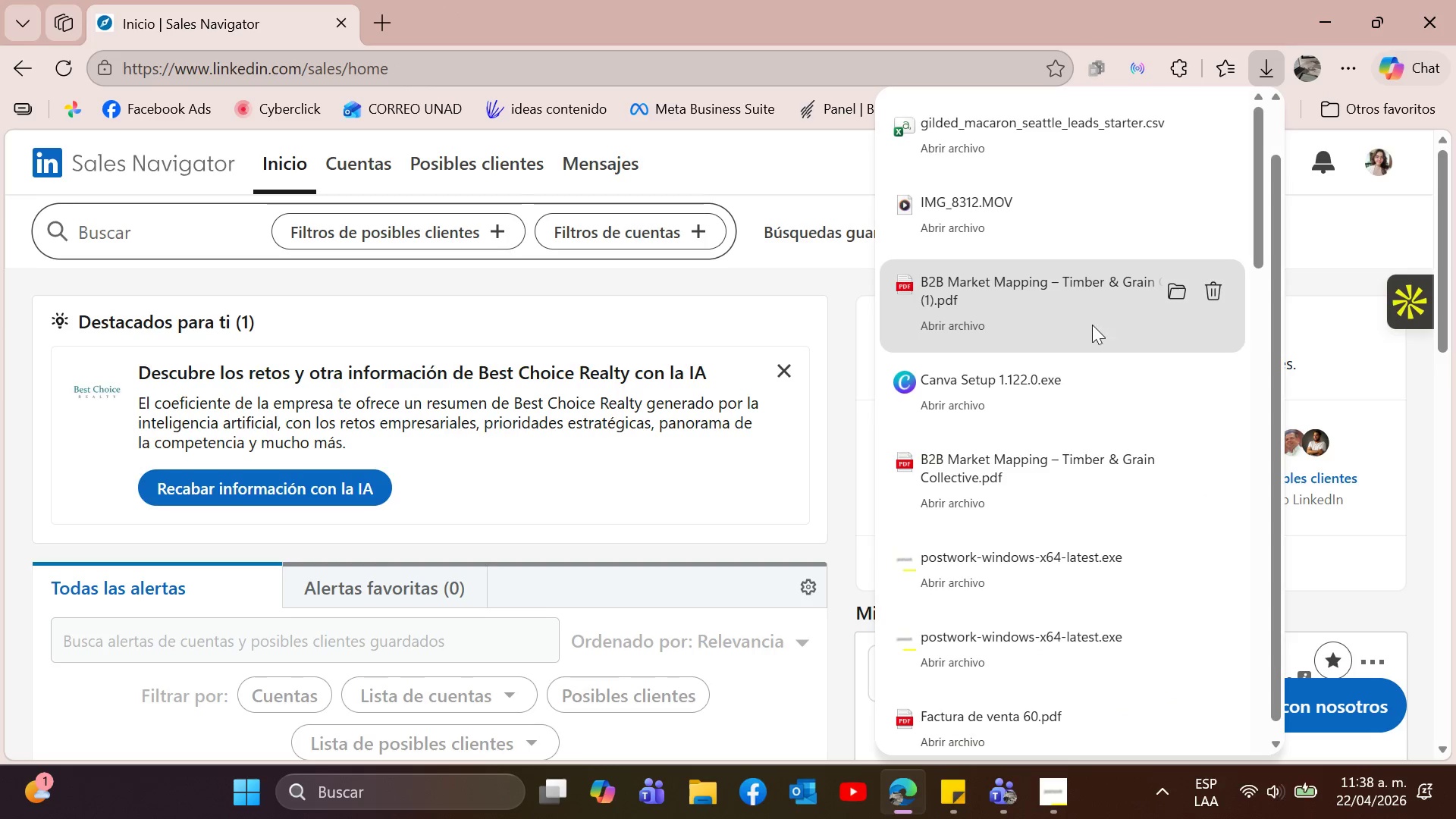 
scroll: coordinate [1094, 331], scroll_direction: down, amount: 2.0
 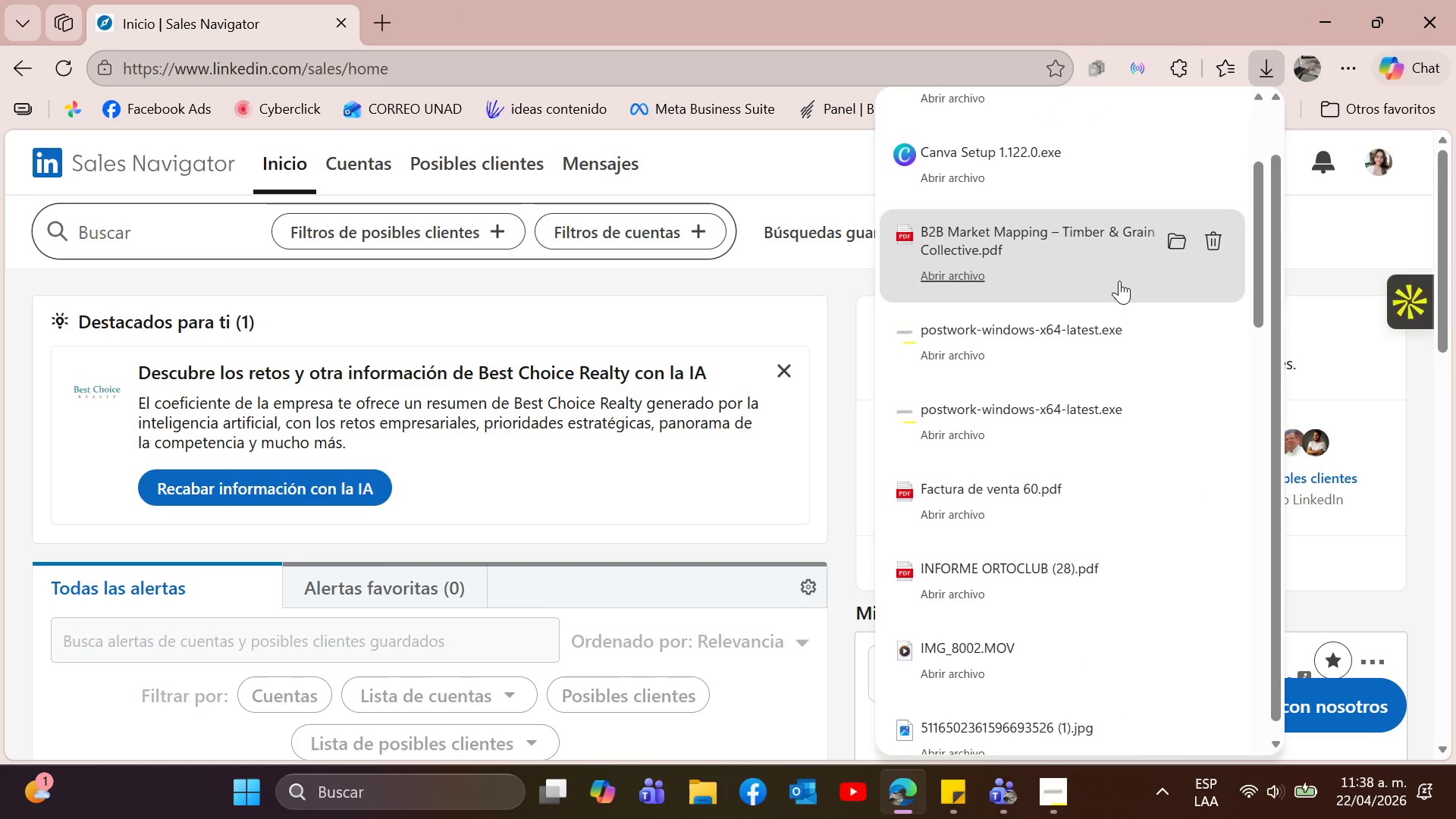 
scroll: coordinate [1119, 281], scroll_direction: up, amount: 2.0
 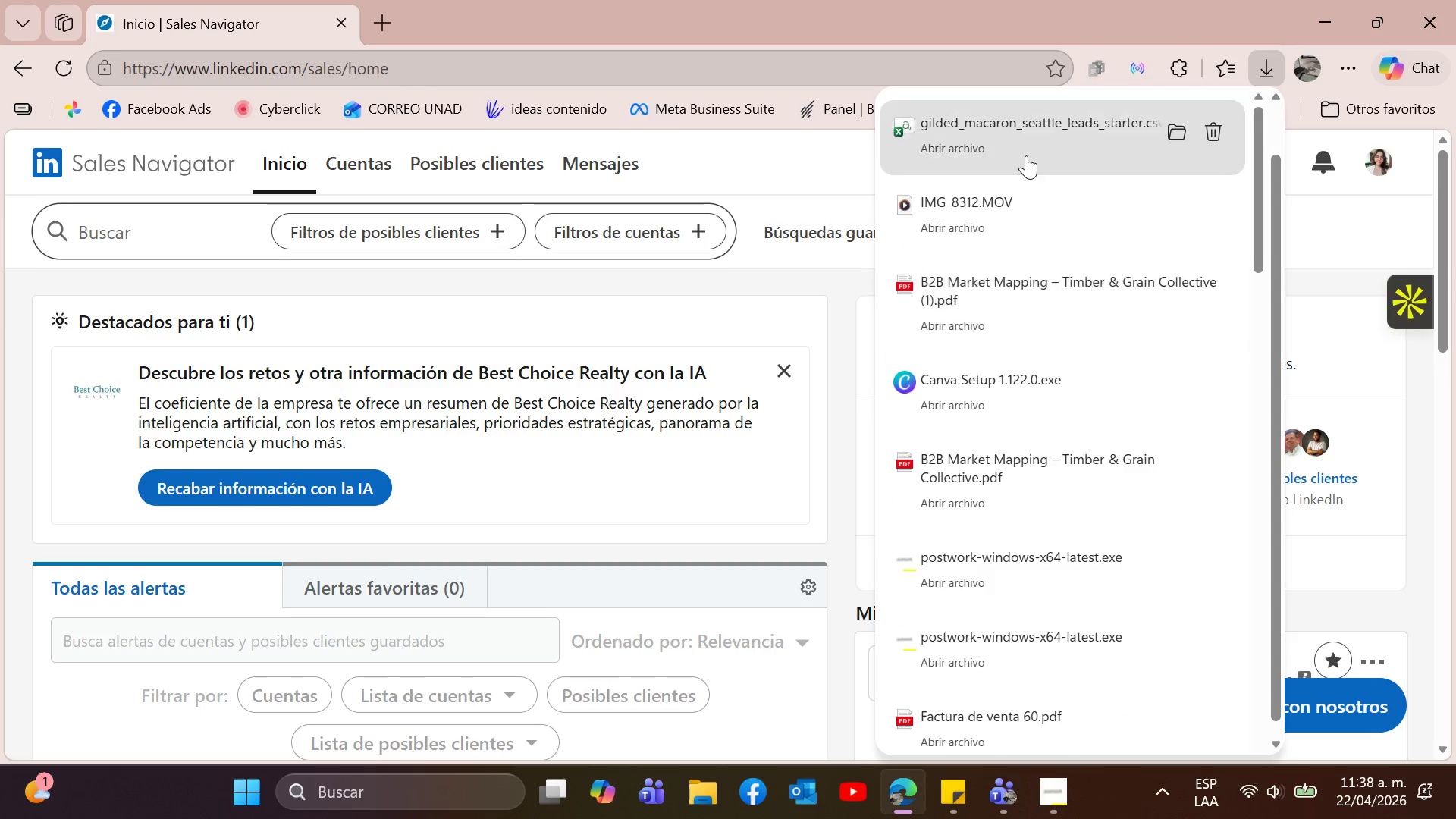 
left_click([1023, 145])
 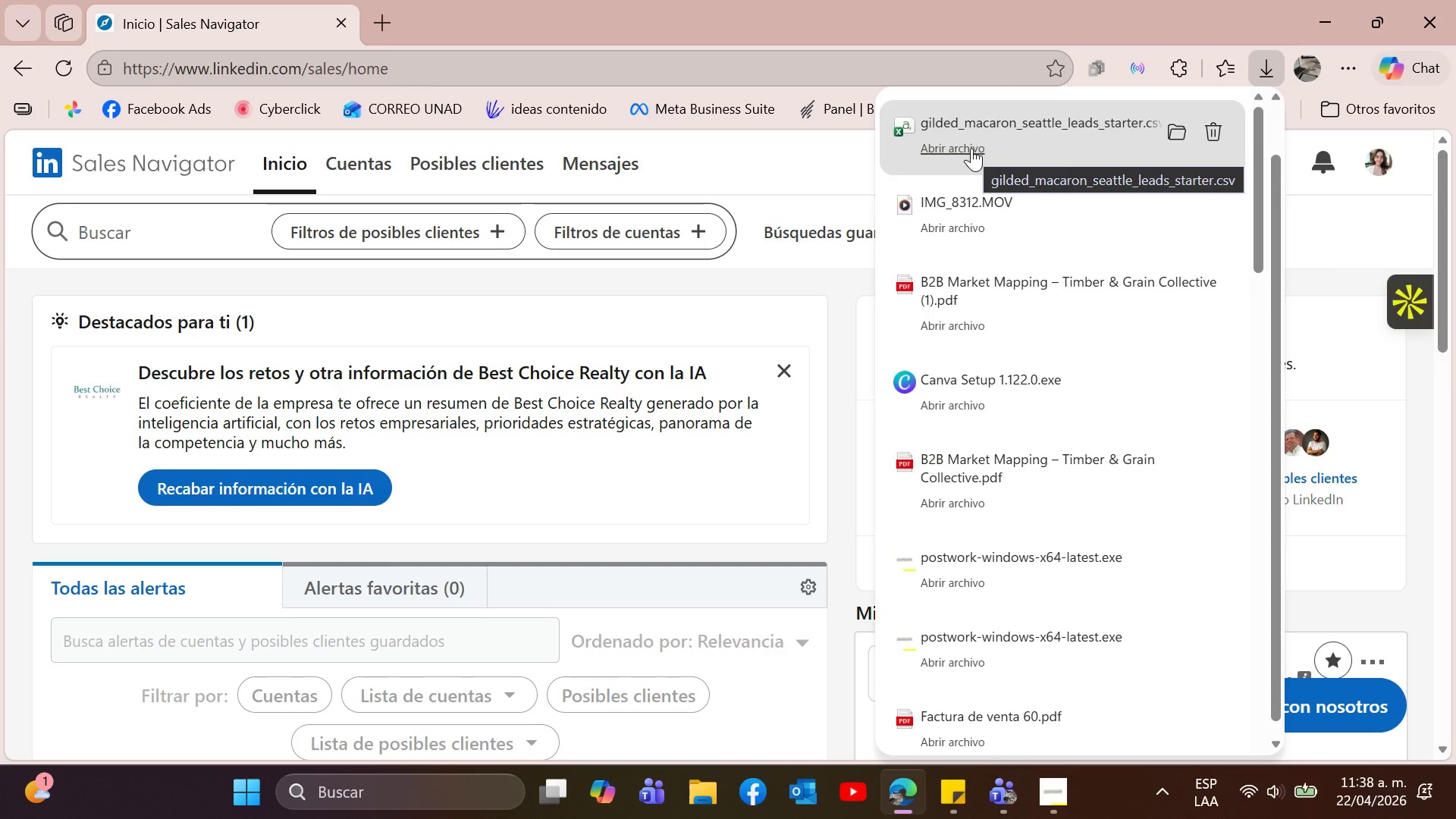 
wait(5.37)
 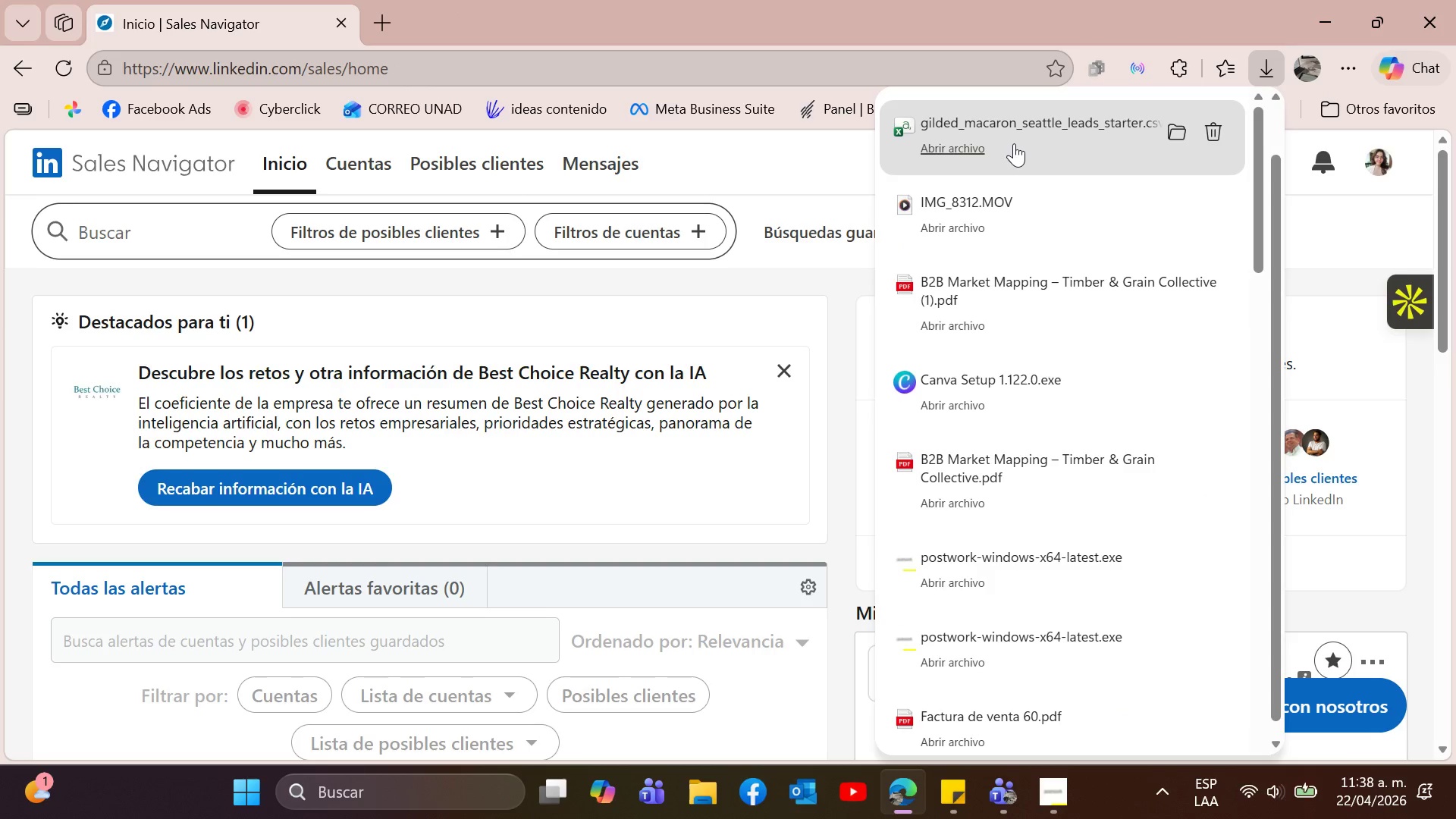 
mouse_move([890, 428])
 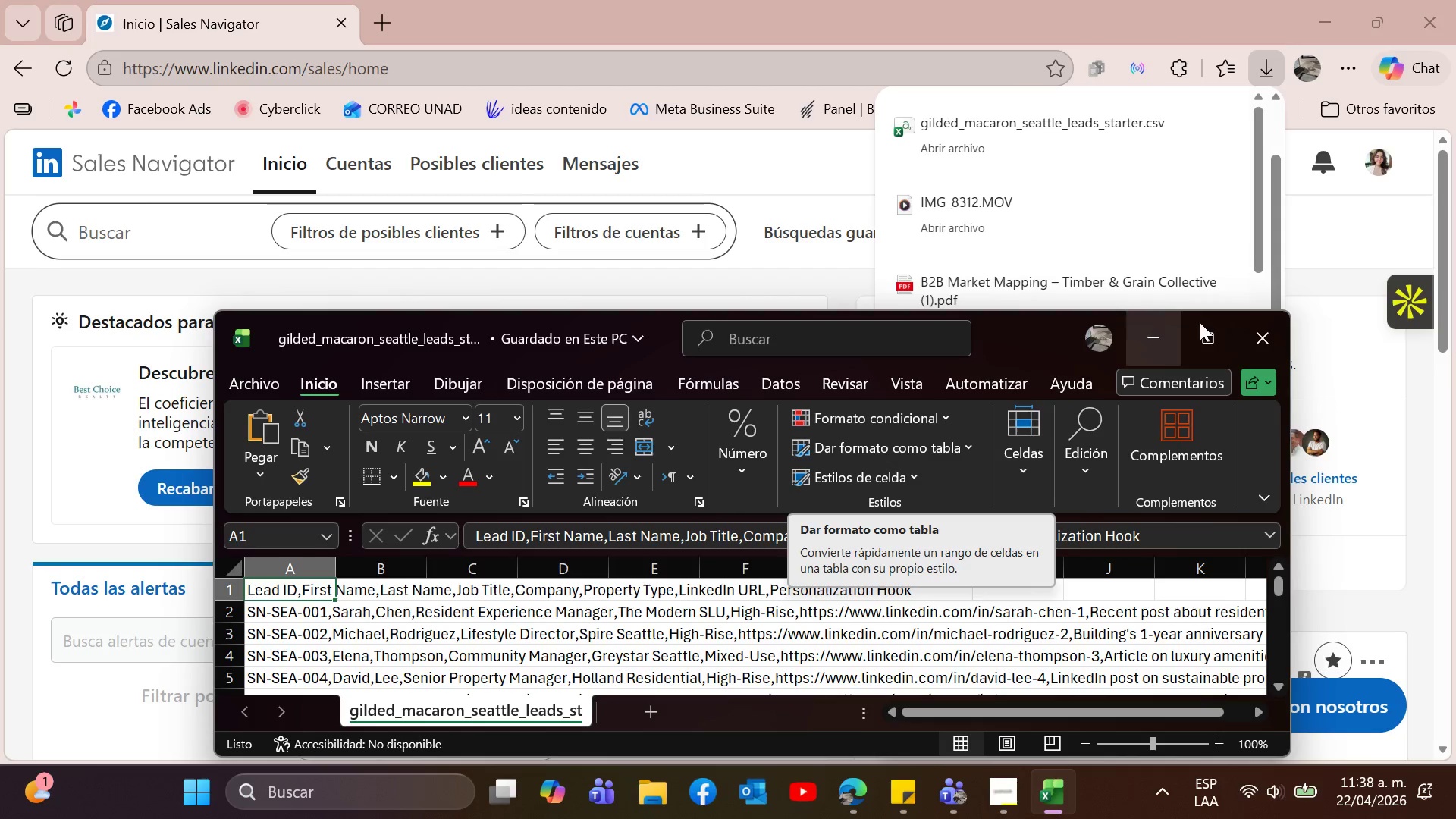 
left_click([1172, 342])
 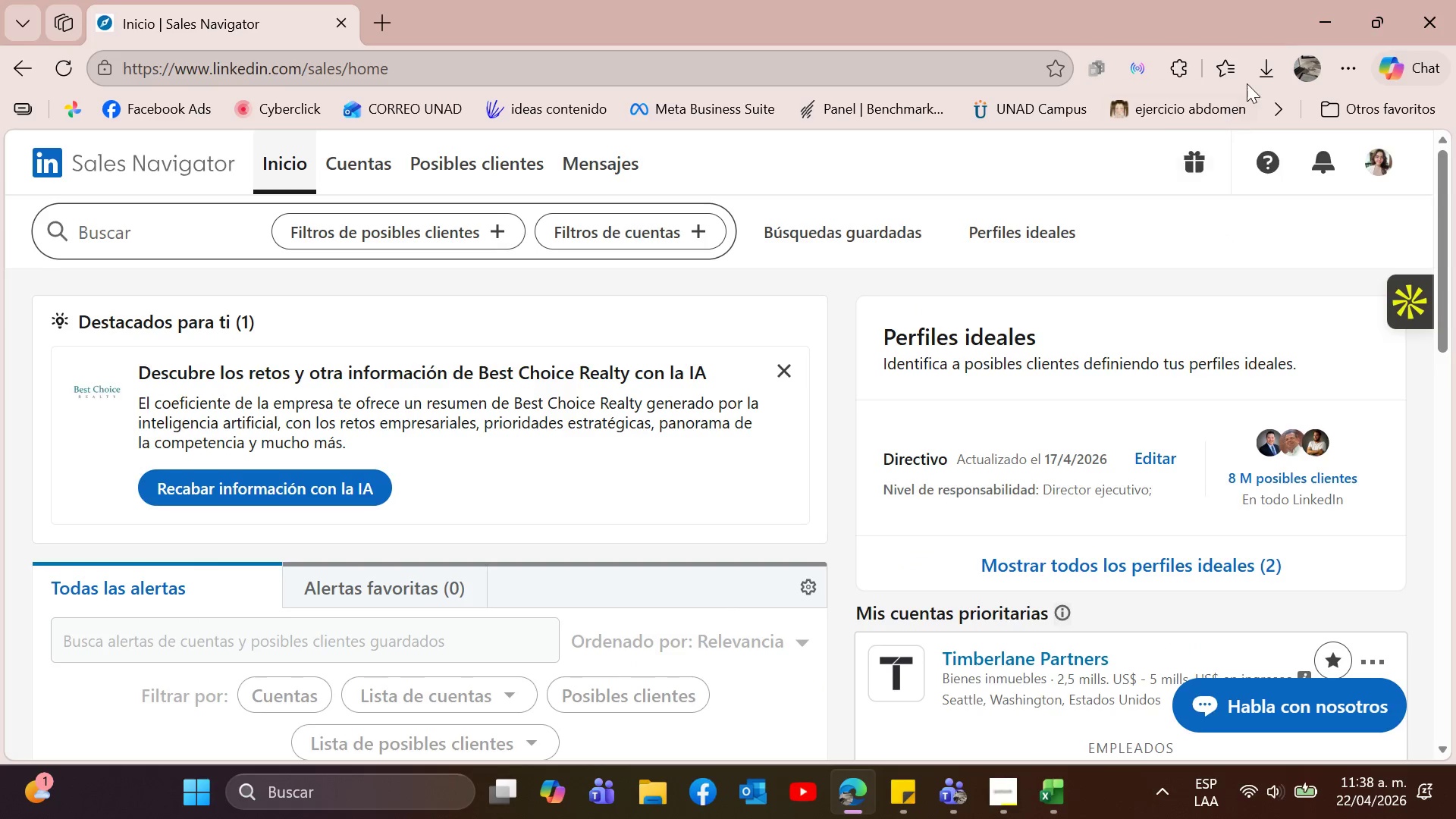 
left_click([1260, 64])
 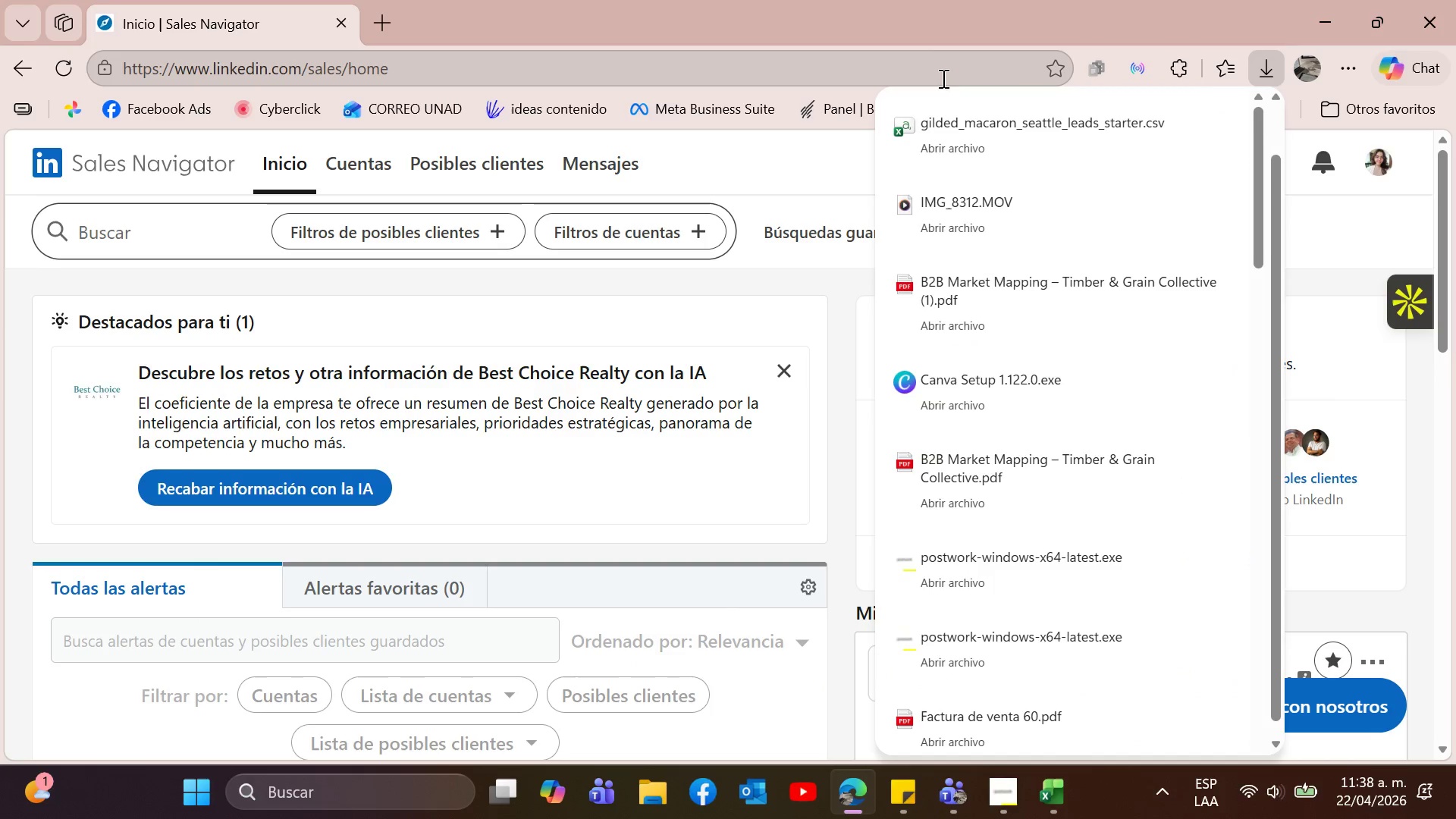 
left_click([913, 49])
 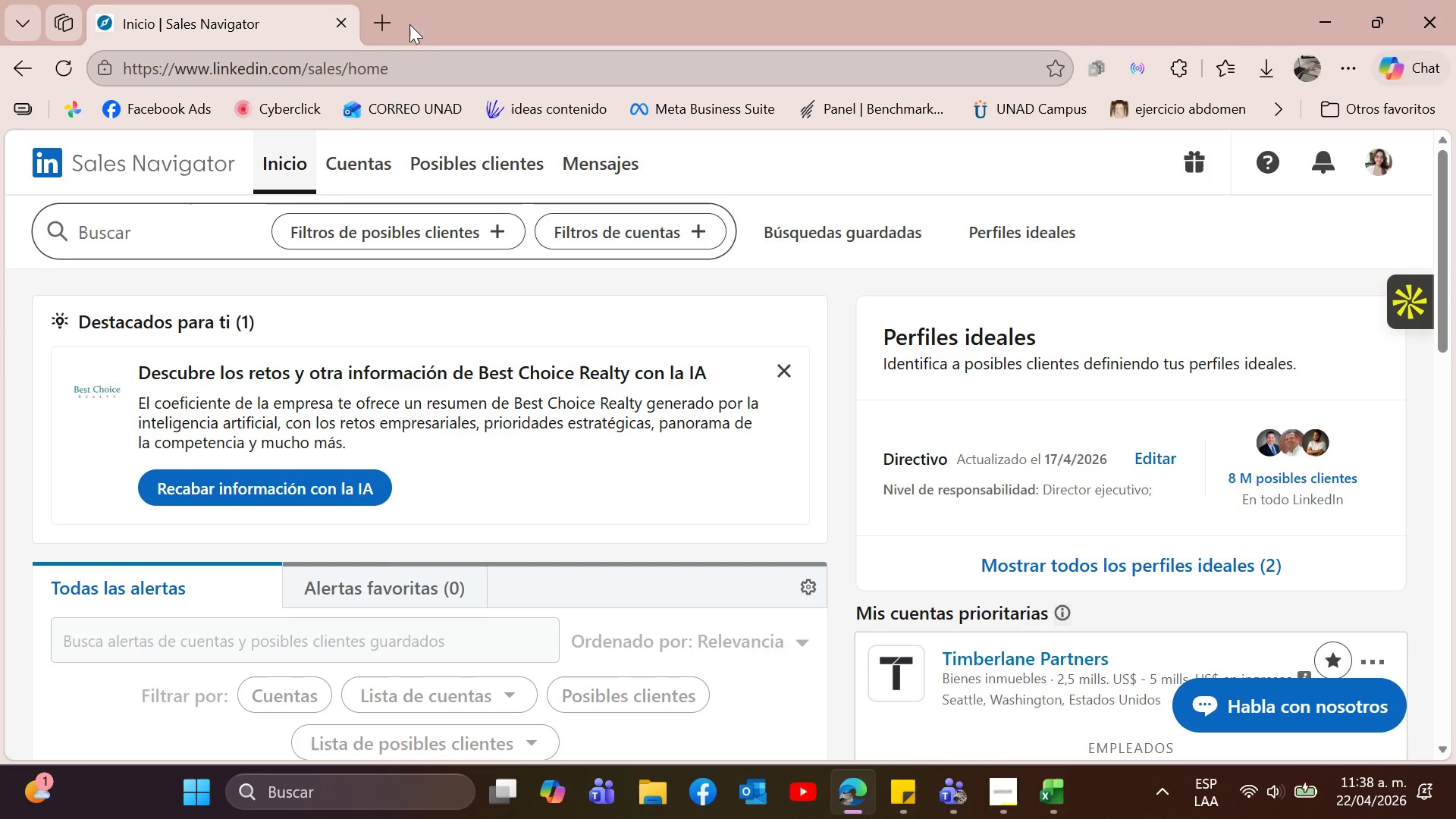 
left_click([380, 11])
 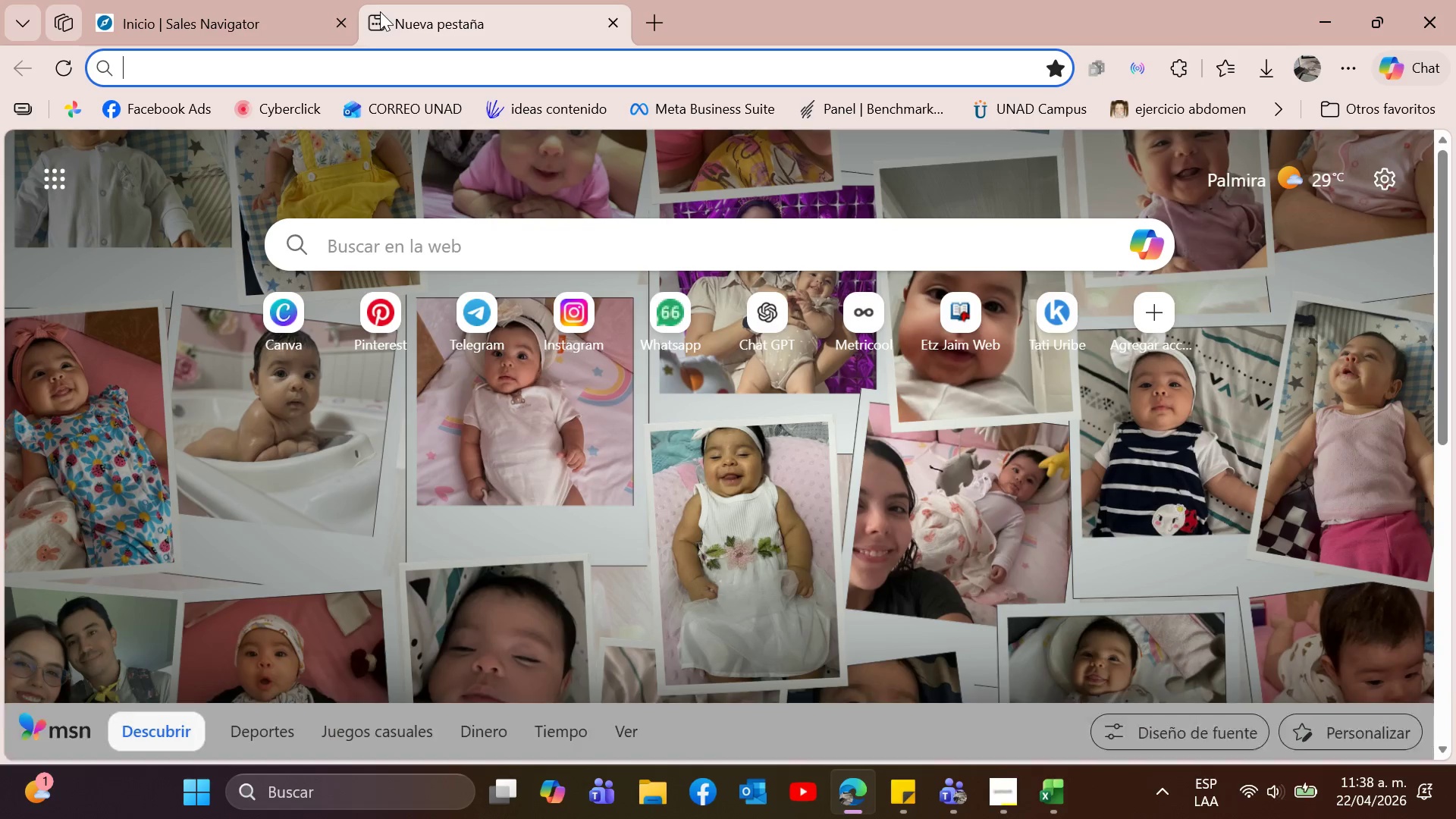 
type(dri)
 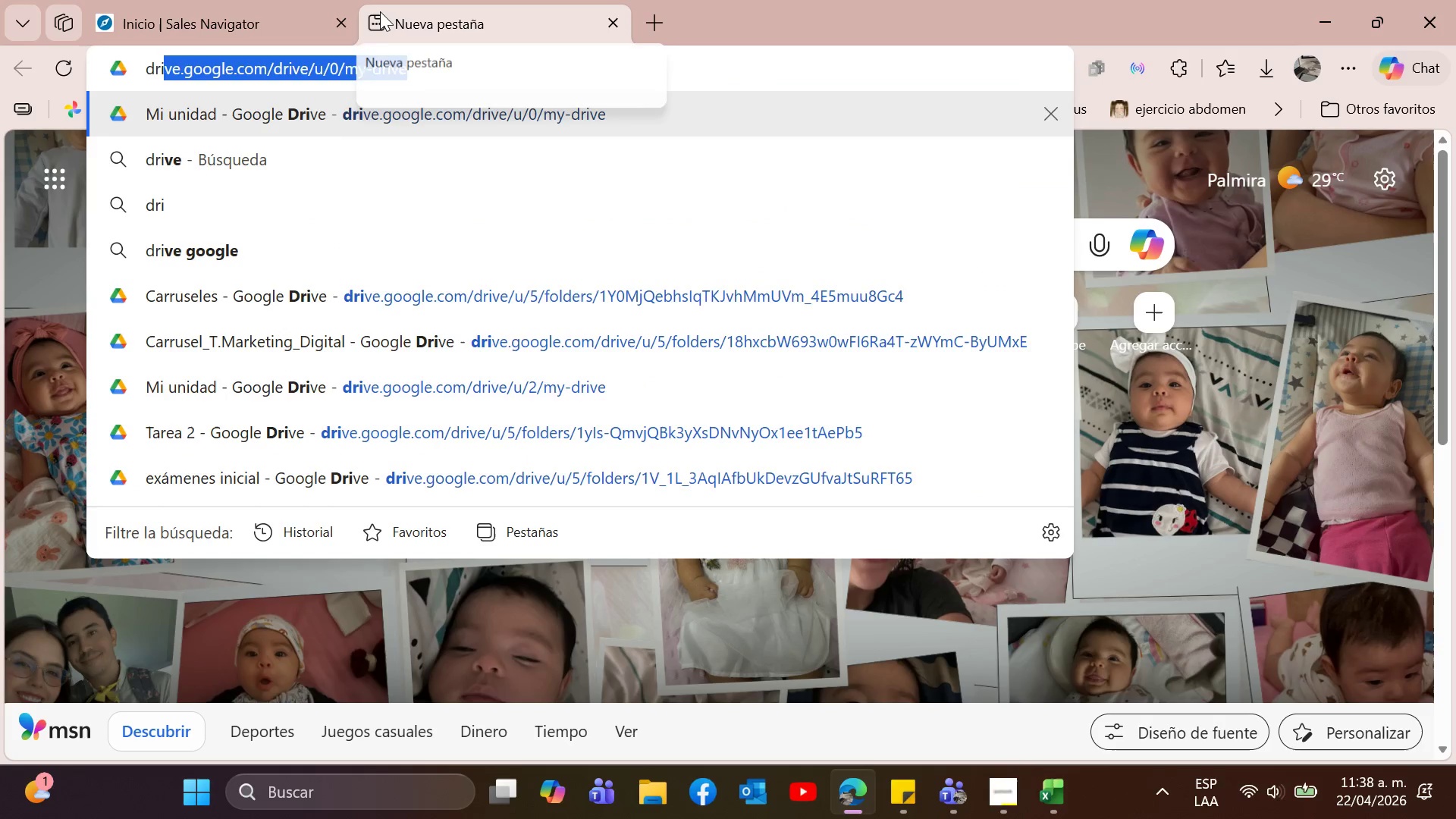 
key(Enter)
 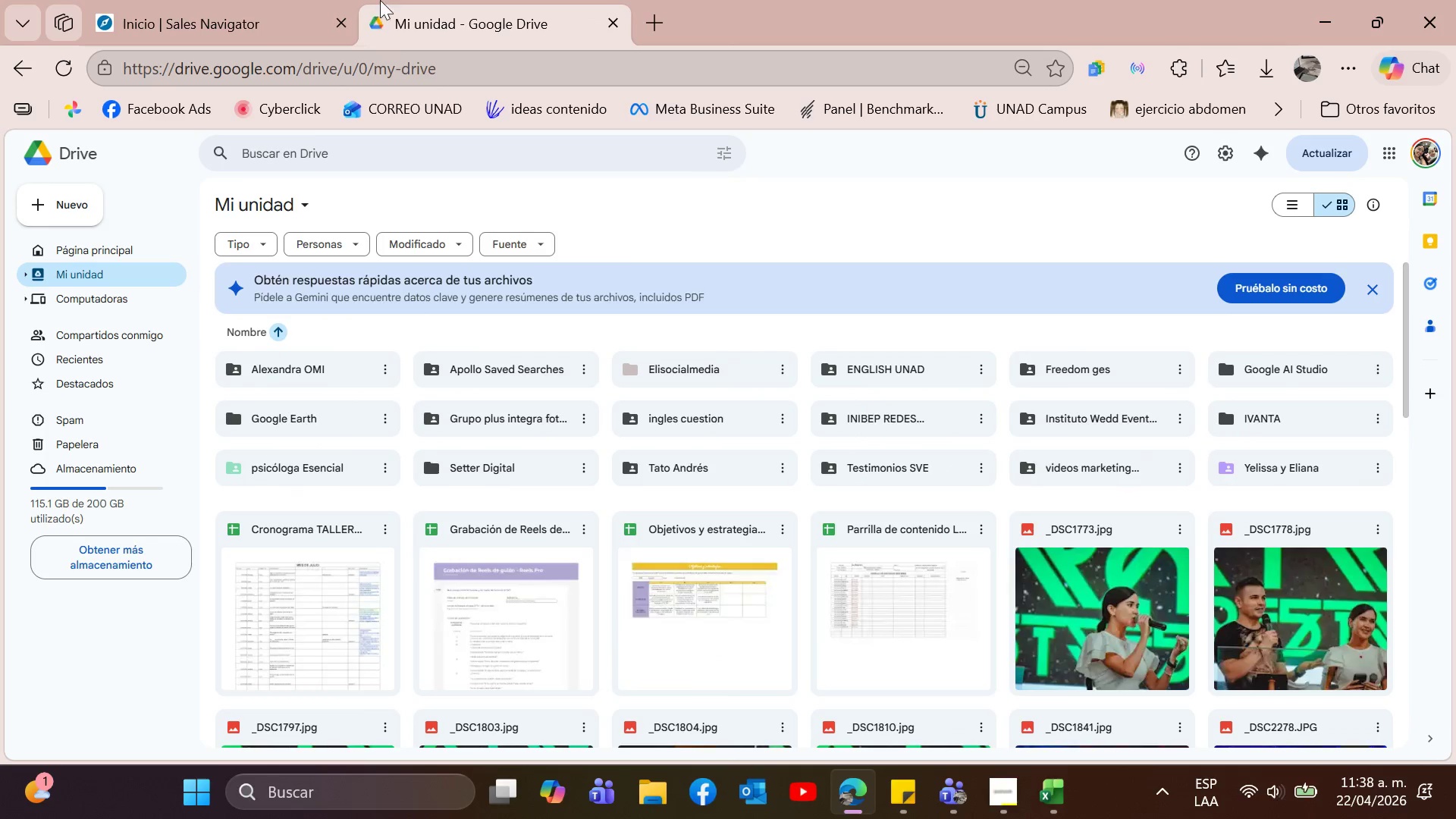 
wait(6.81)
 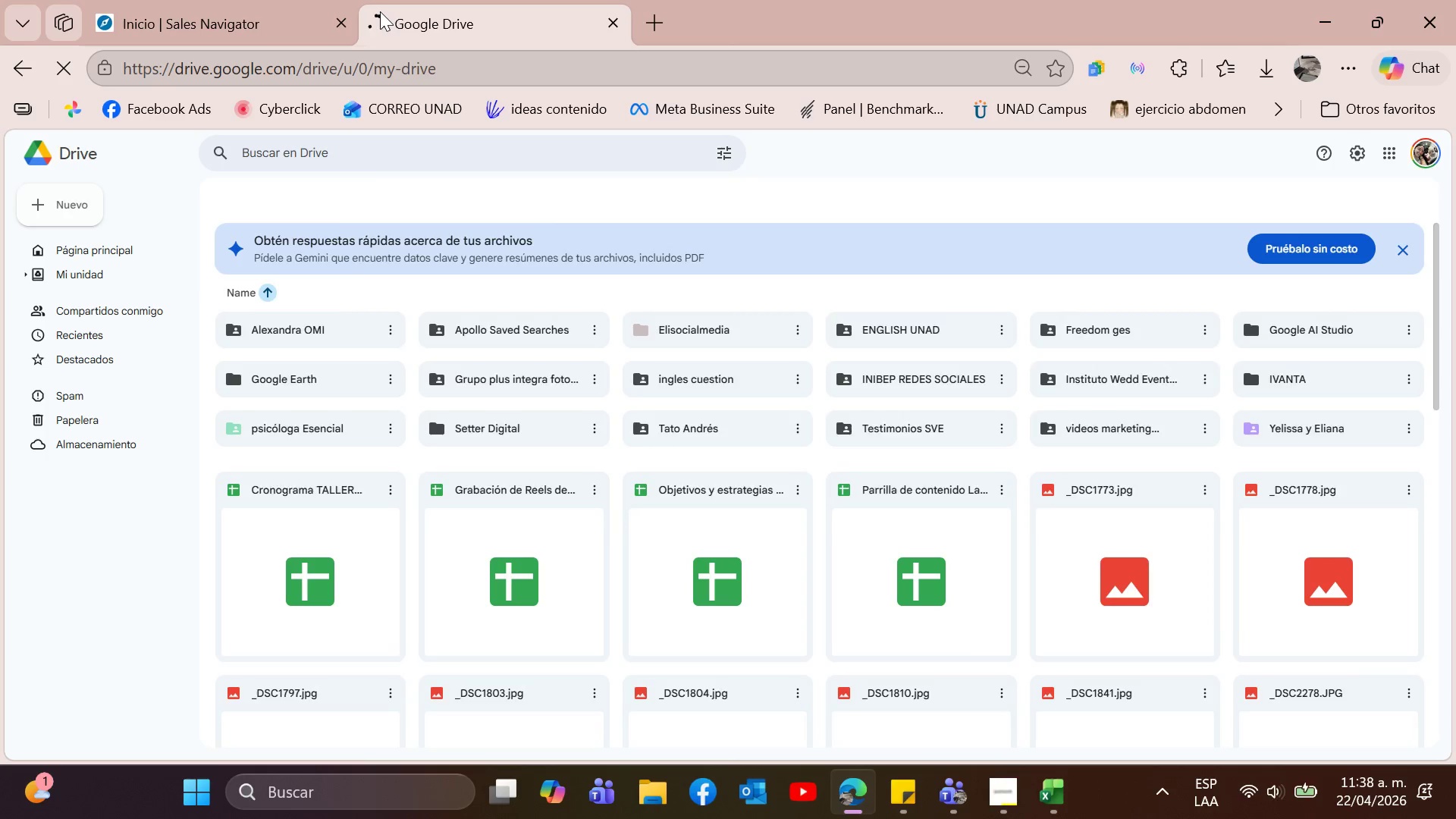 
left_click([84, 195])
 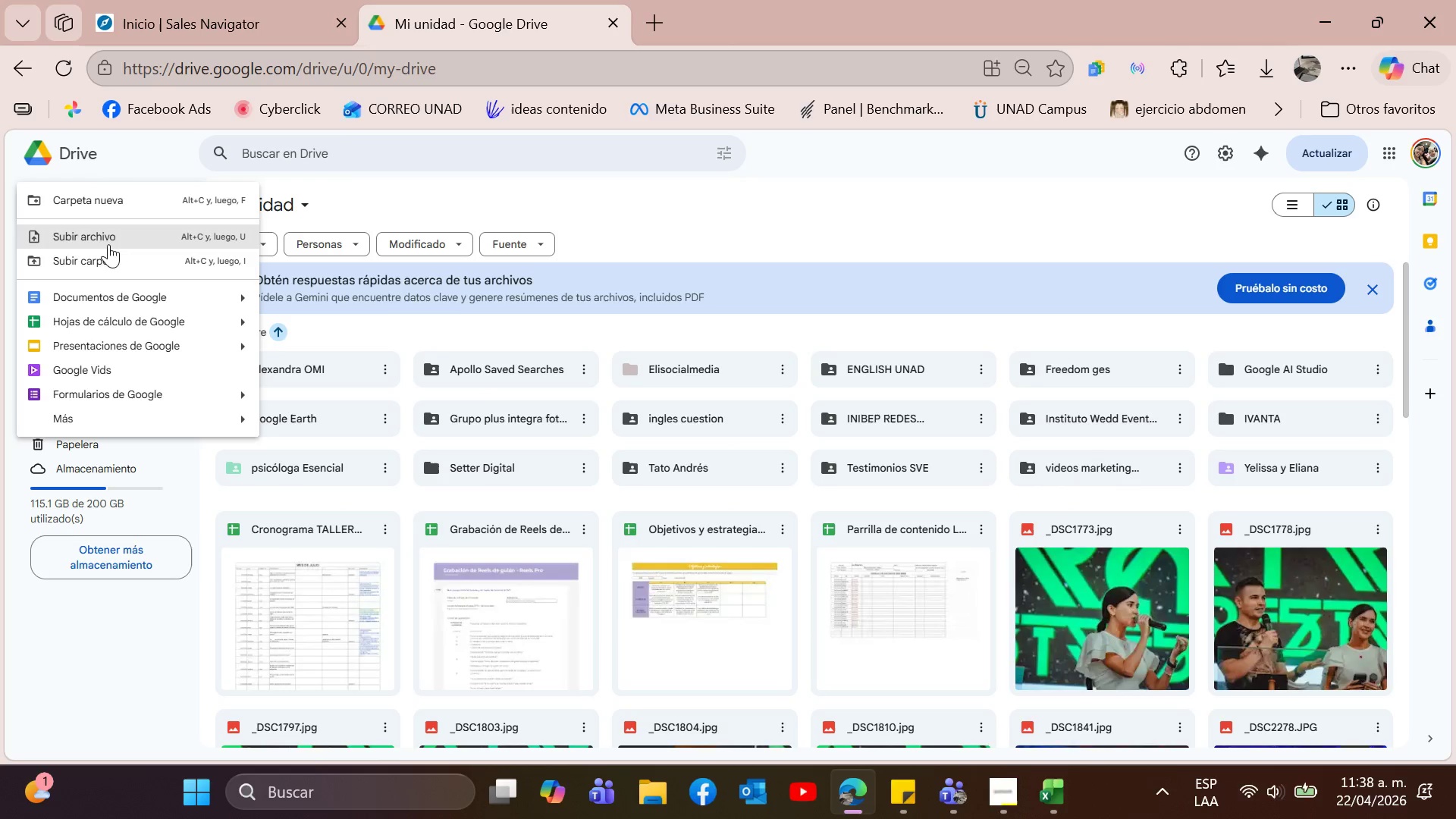 
wait(8.05)
 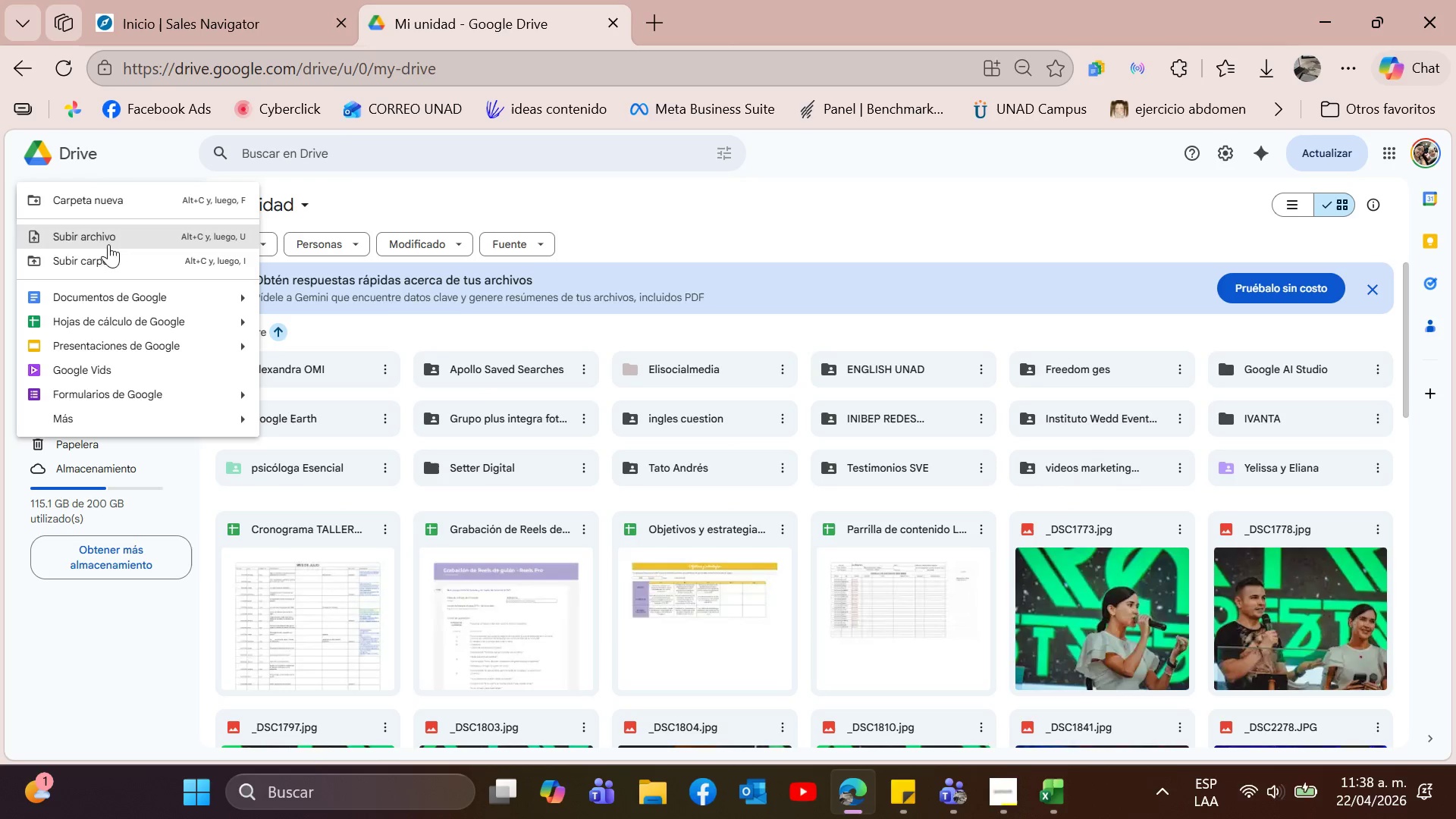 
left_click([1258, 65])
 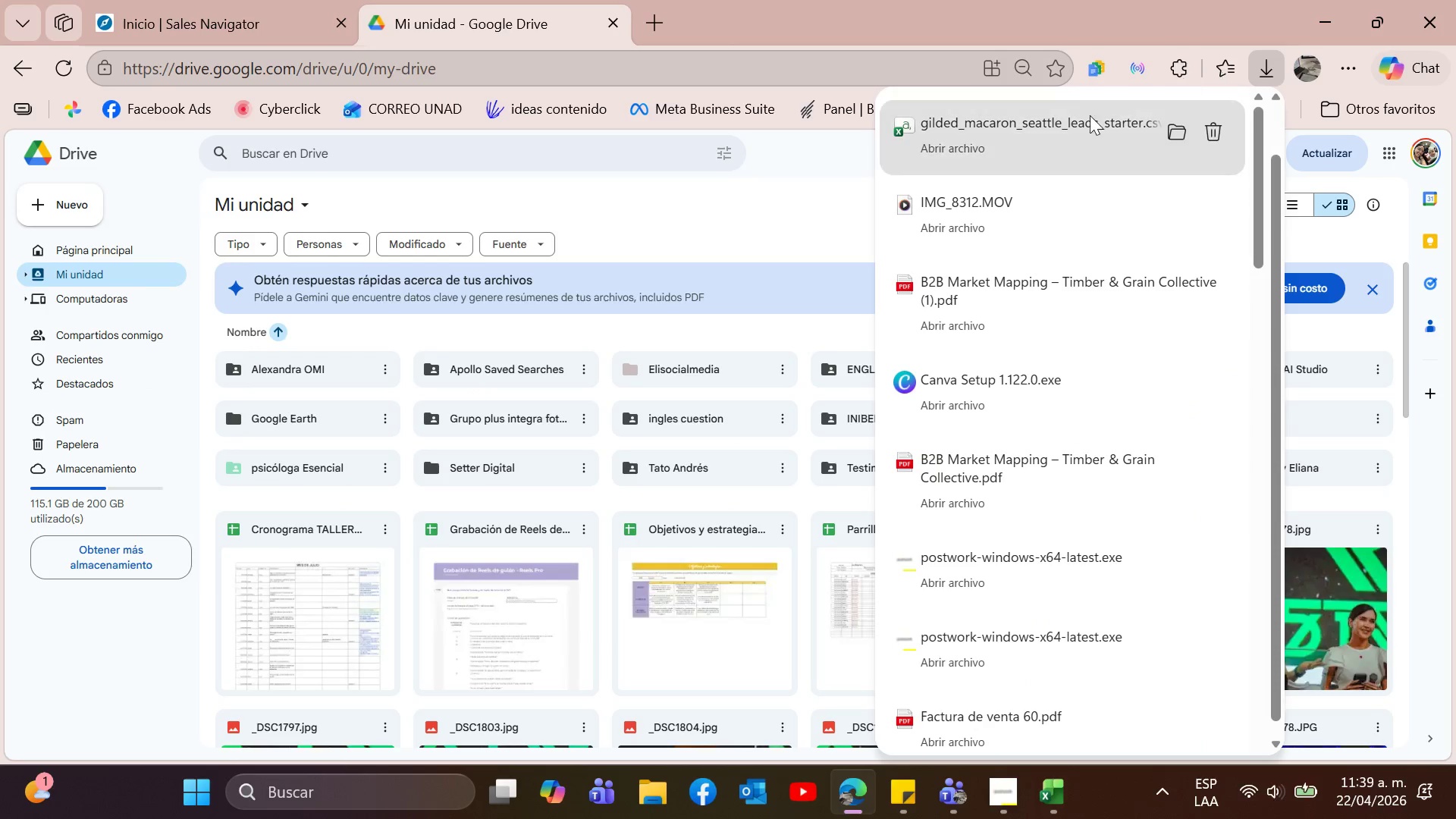 
left_click_drag(start_coordinate=[1085, 120], to_coordinate=[720, 599])
 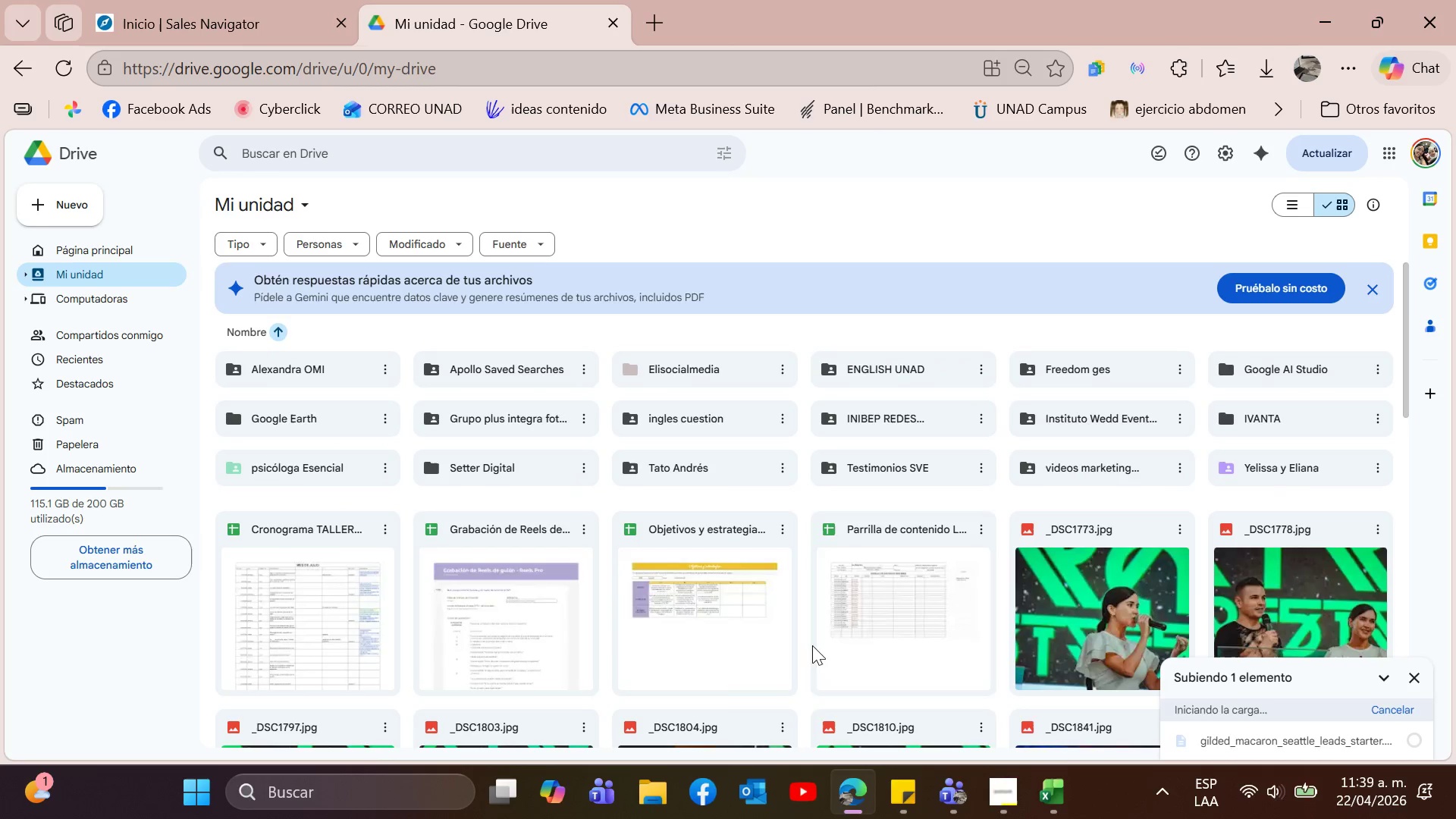 
mouse_move([1051, 786])
 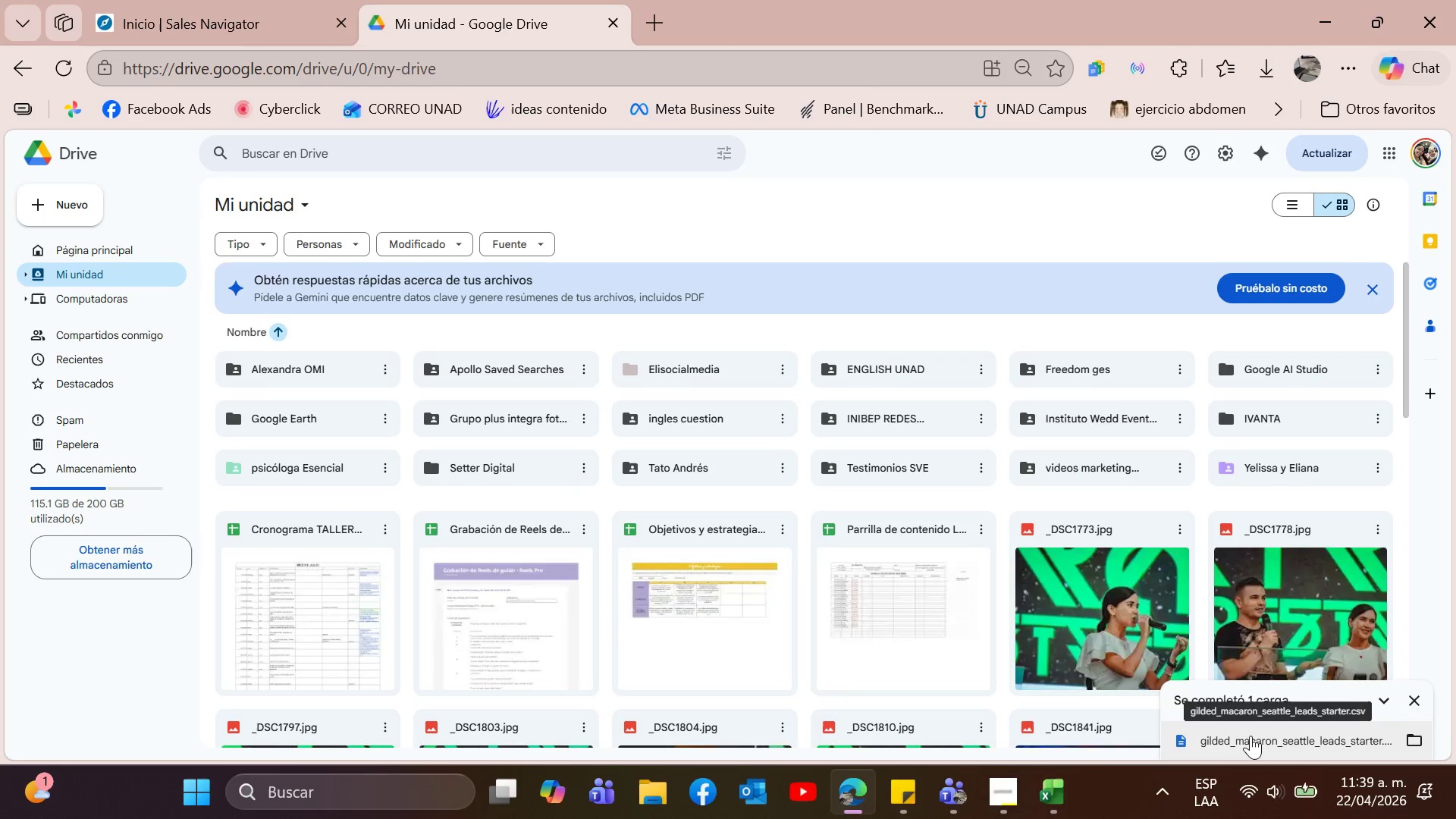 
left_click([1250, 736])
 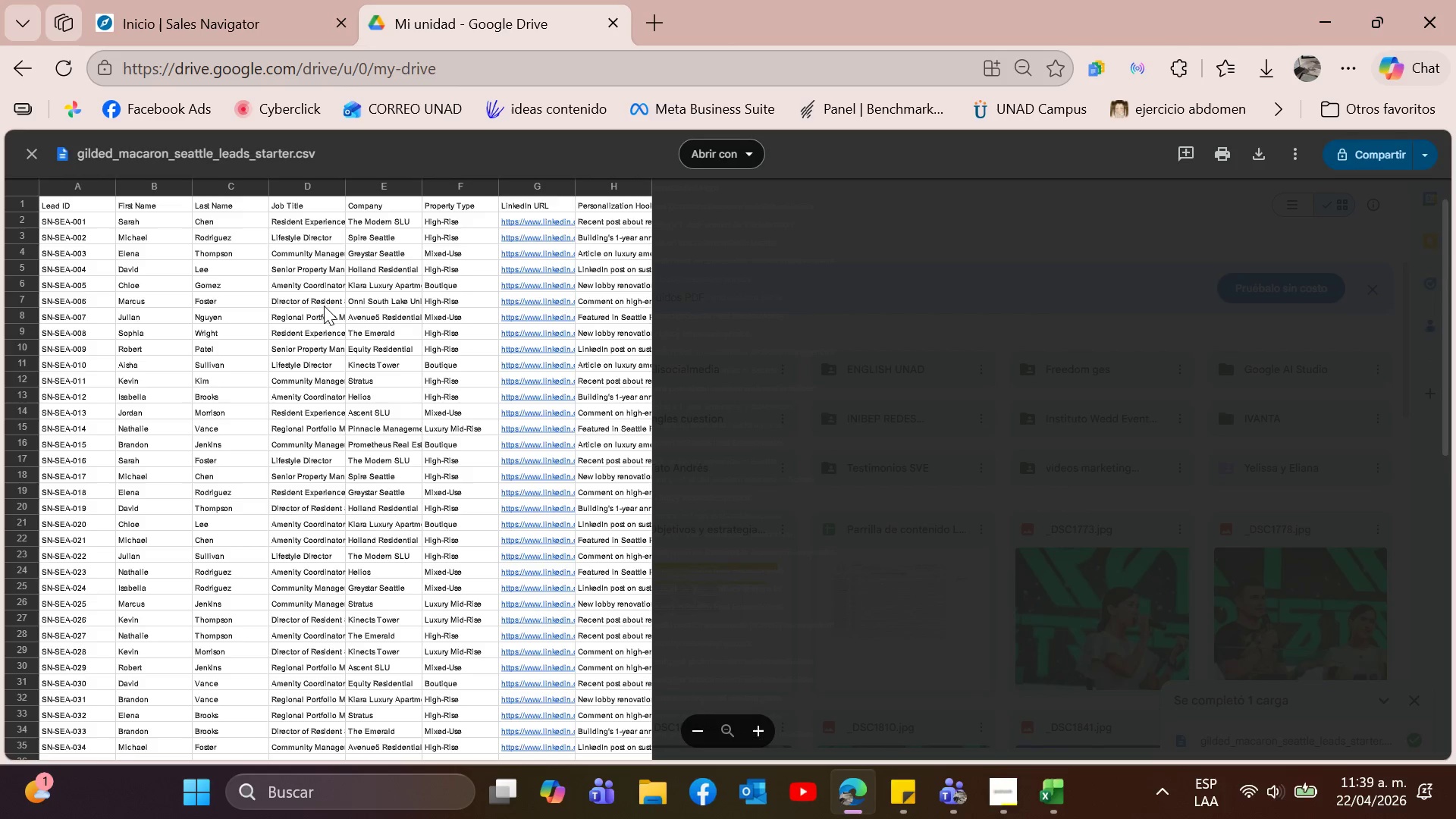 
wait(6.27)
 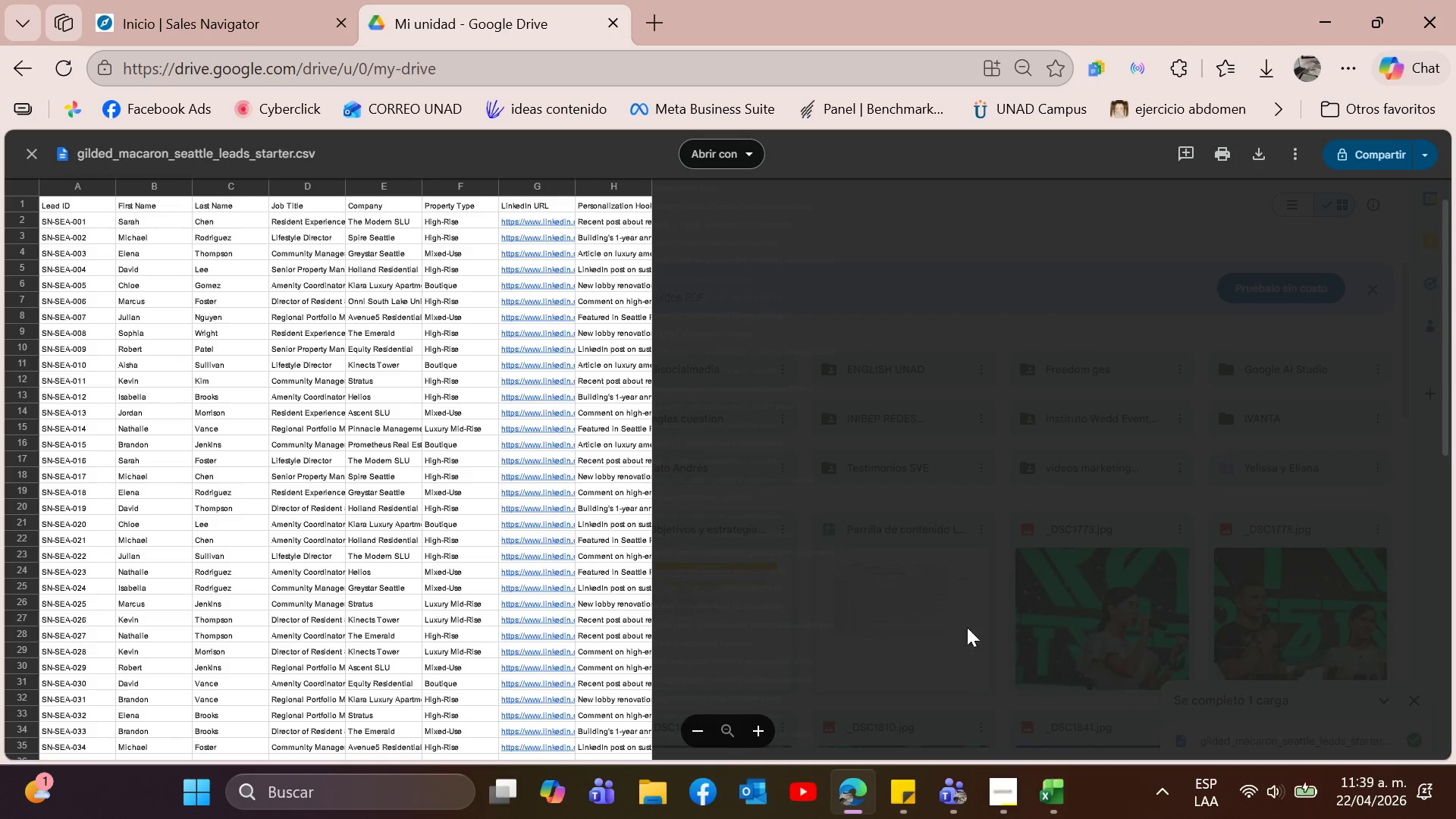 
left_click([724, 154])
 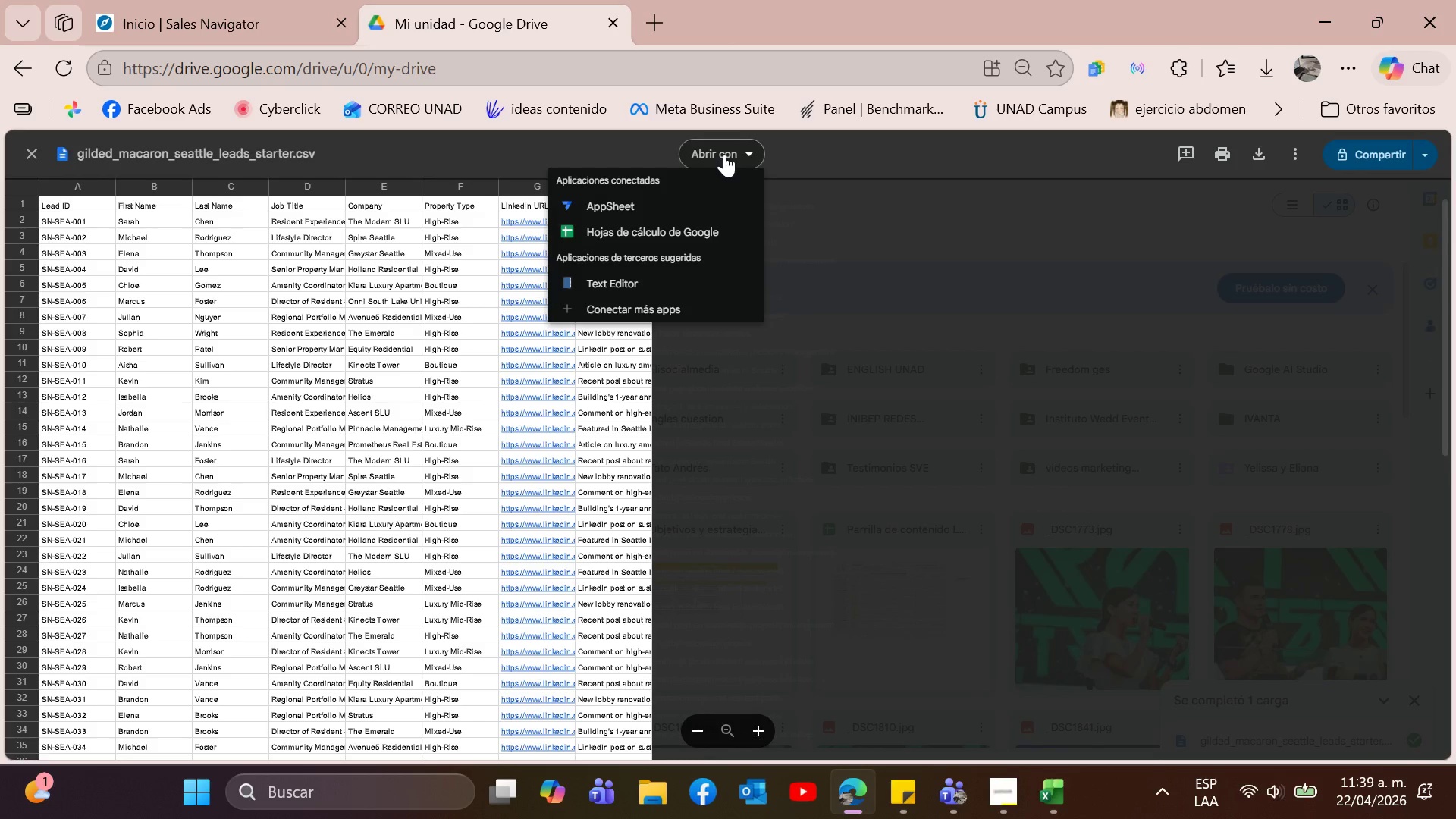 
left_click([724, 154])
 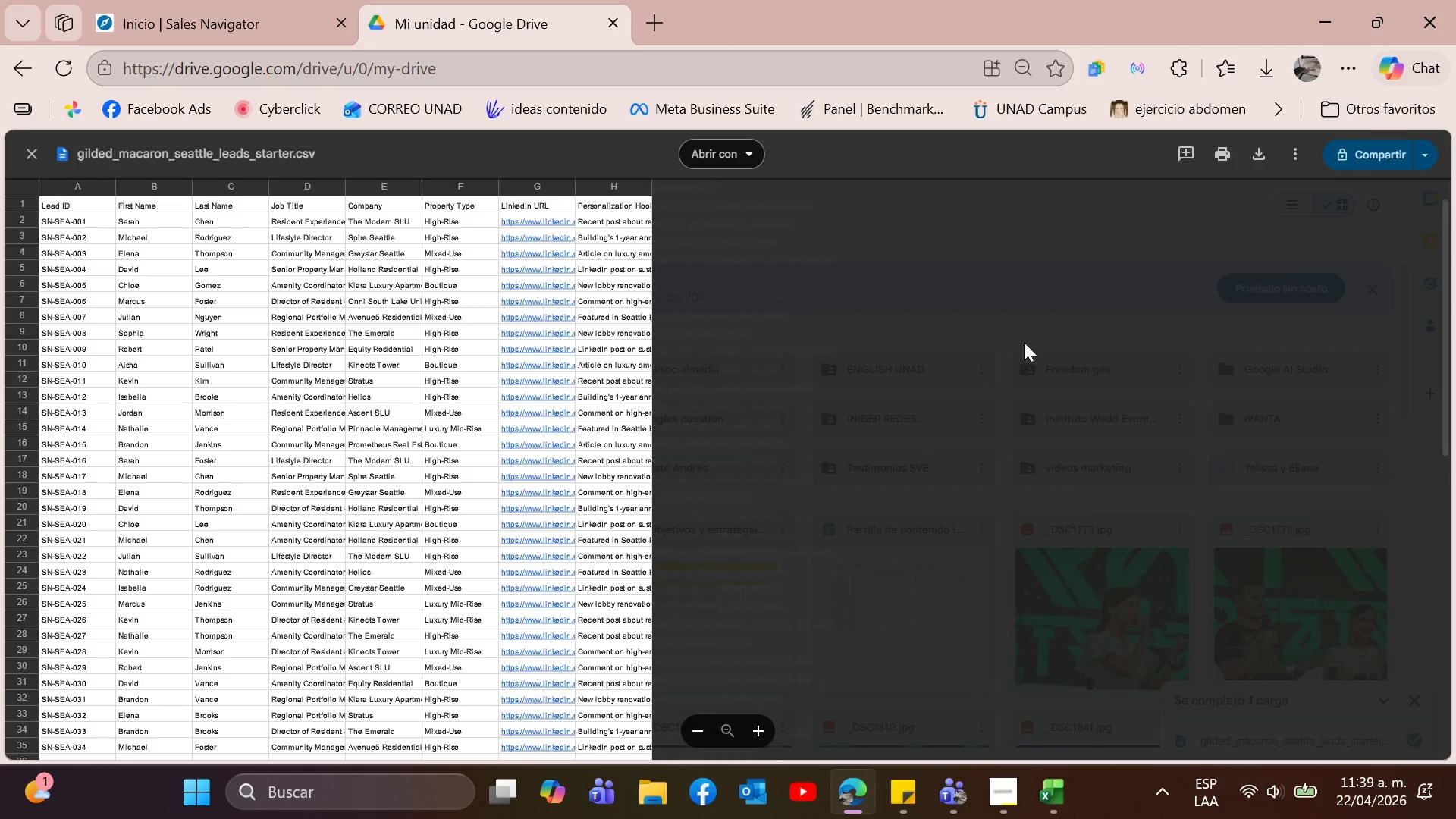 
wait(9.59)
 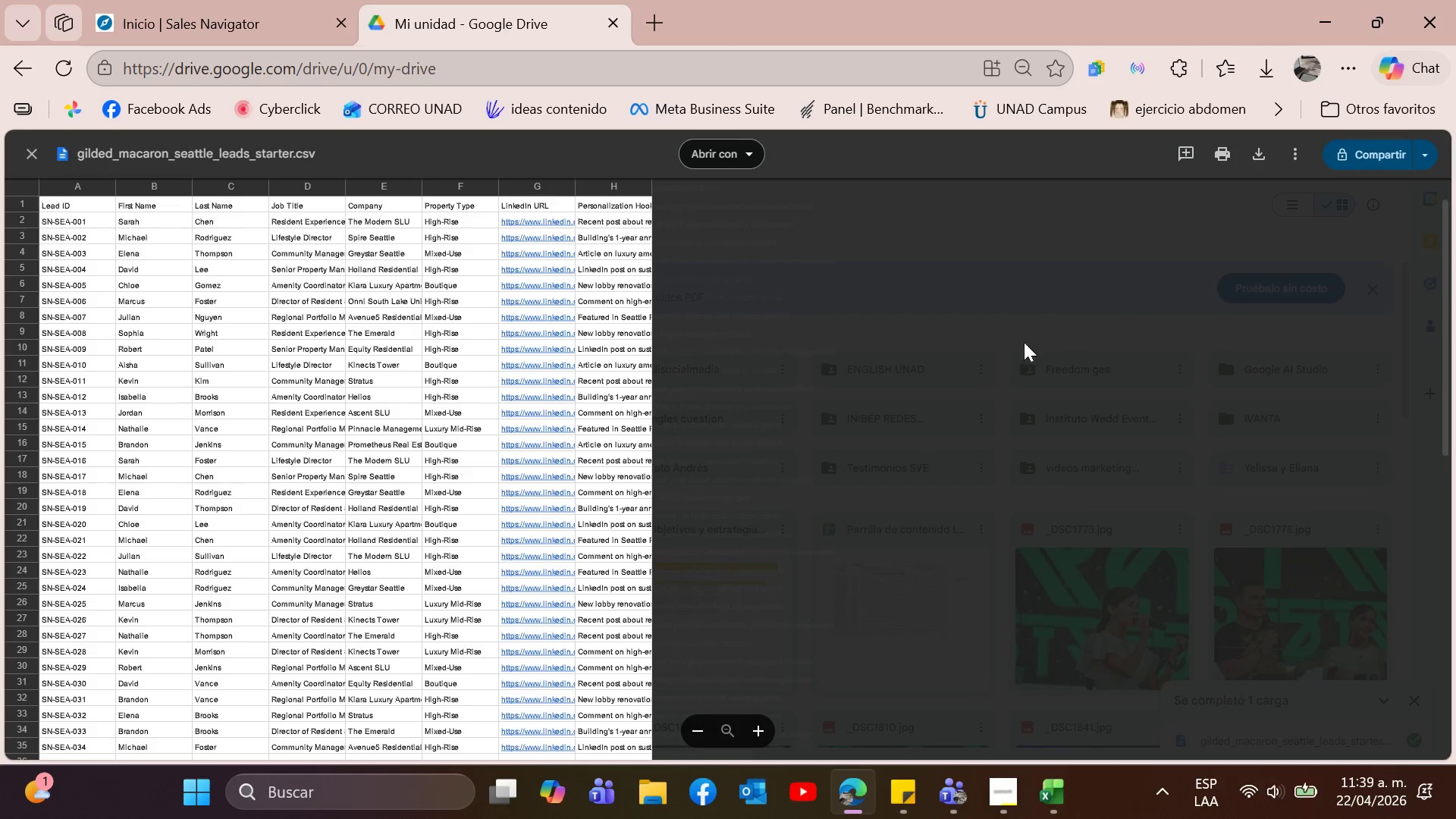 
scroll: coordinate [610, 395], scroll_direction: down, amount: 7.0
 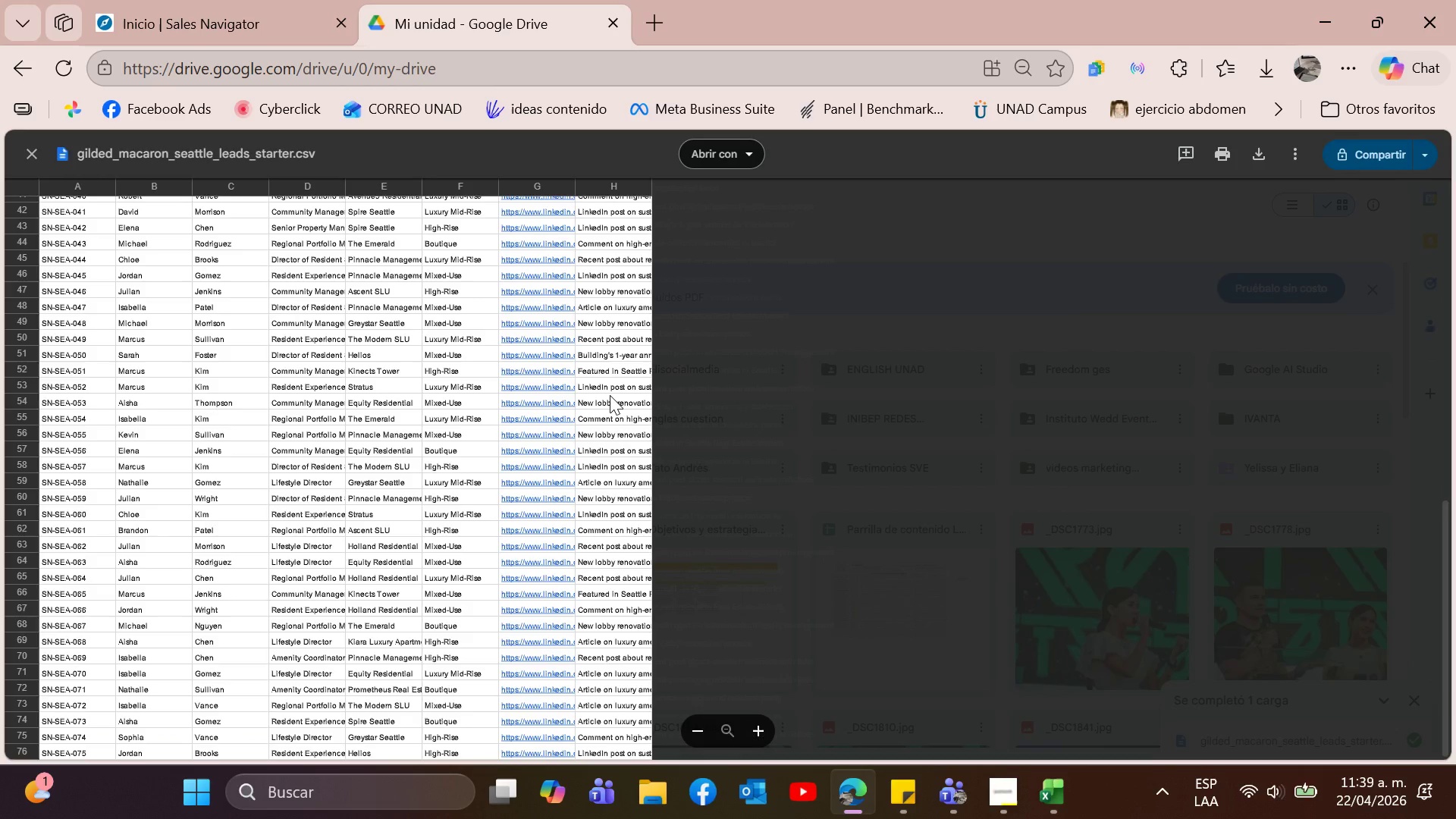 
scroll: coordinate [608, 397], scroll_direction: up, amount: 7.0
 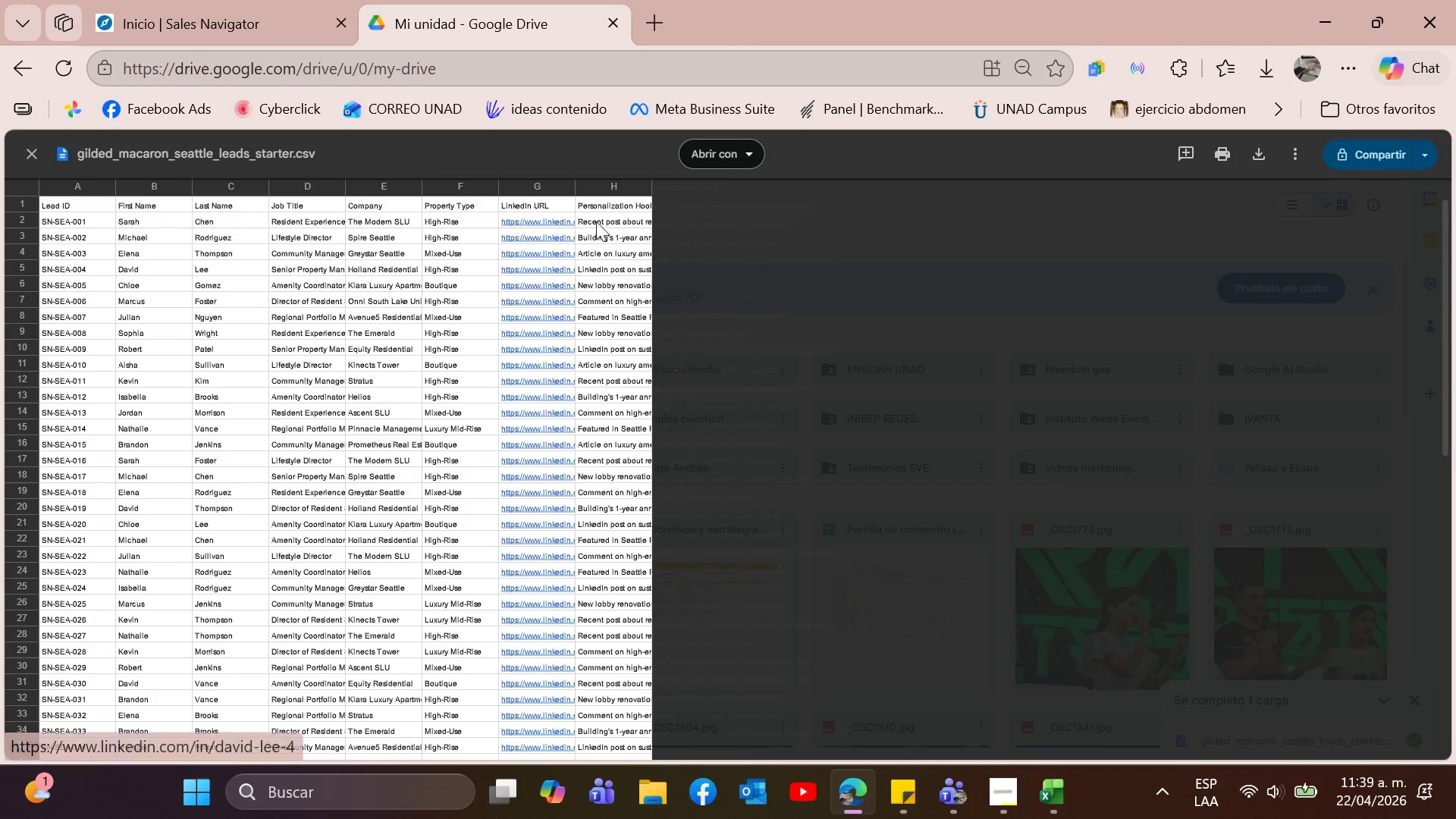 
left_click([711, 154])
 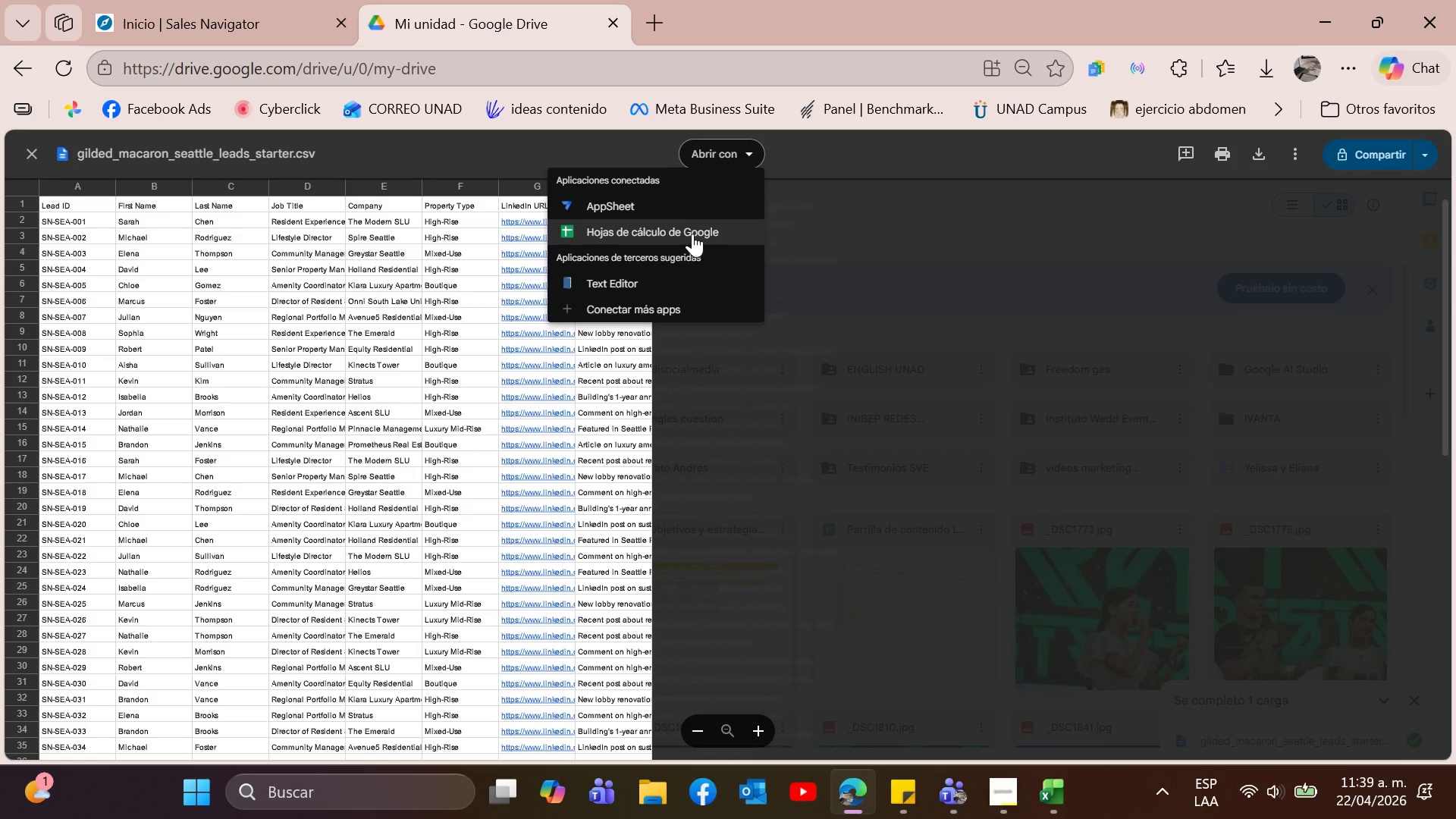 
left_click([693, 234])
 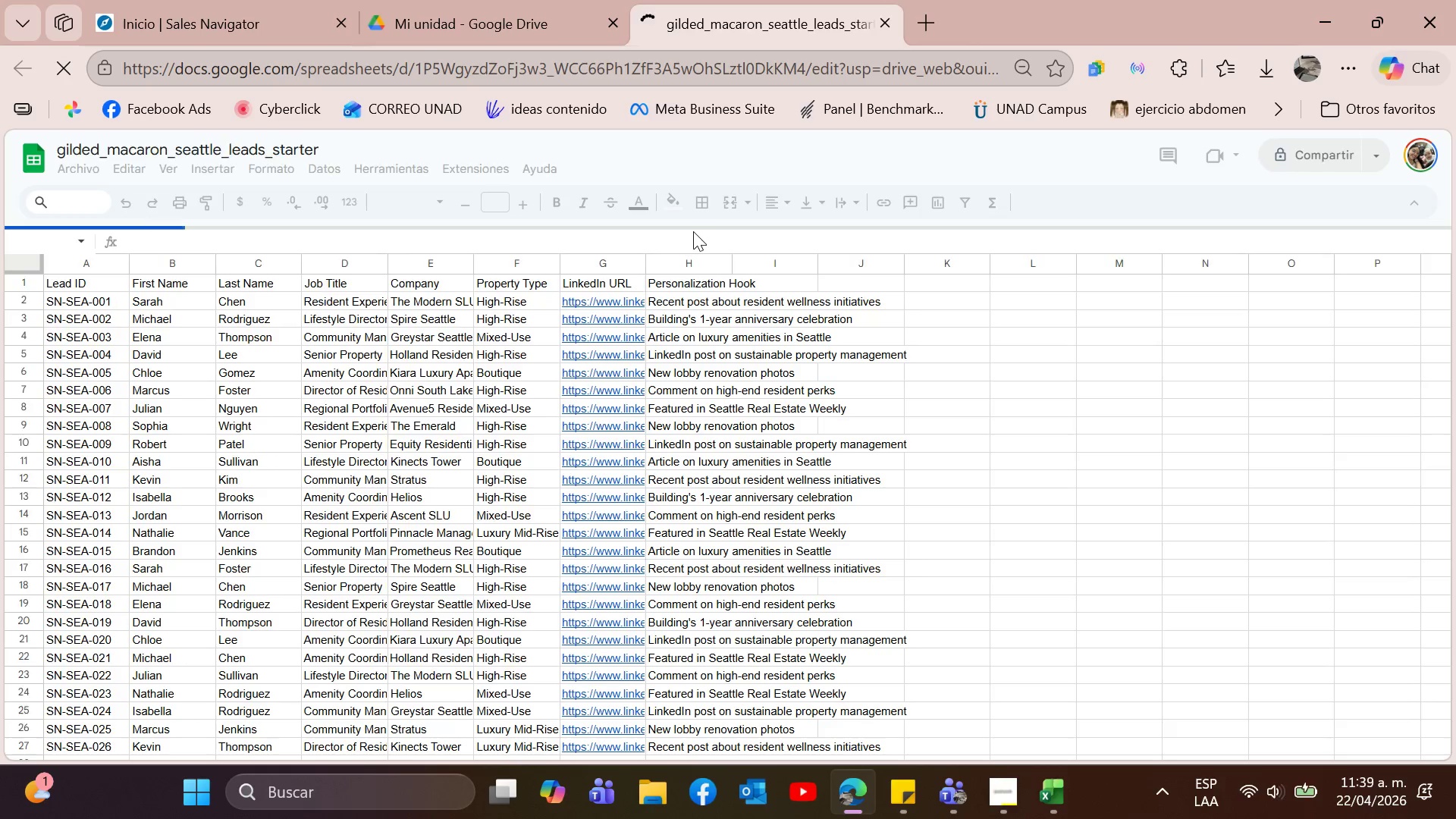 
wait(9.94)
 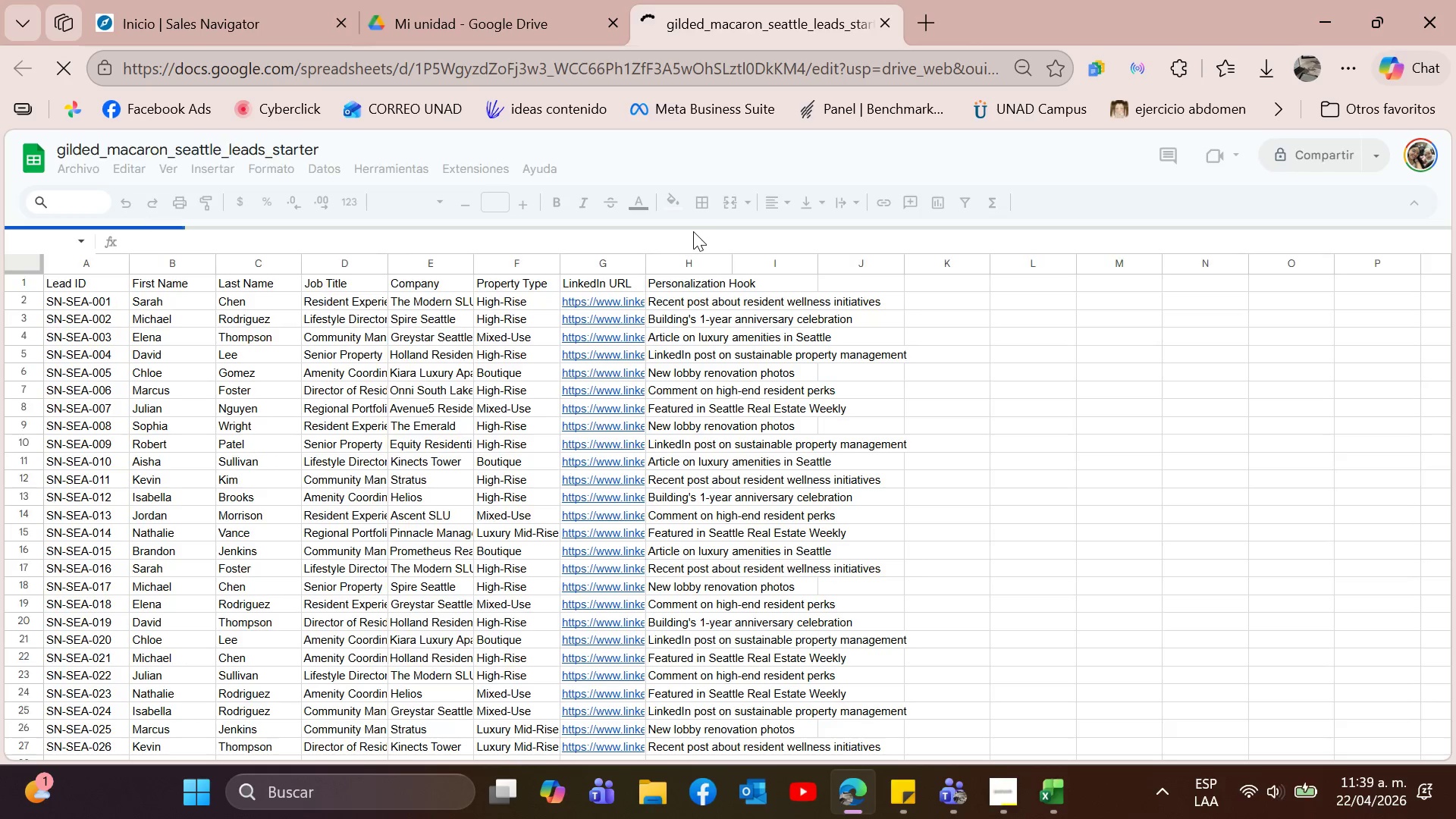 
scroll: coordinate [393, 652], scroll_direction: up, amount: 3.0
 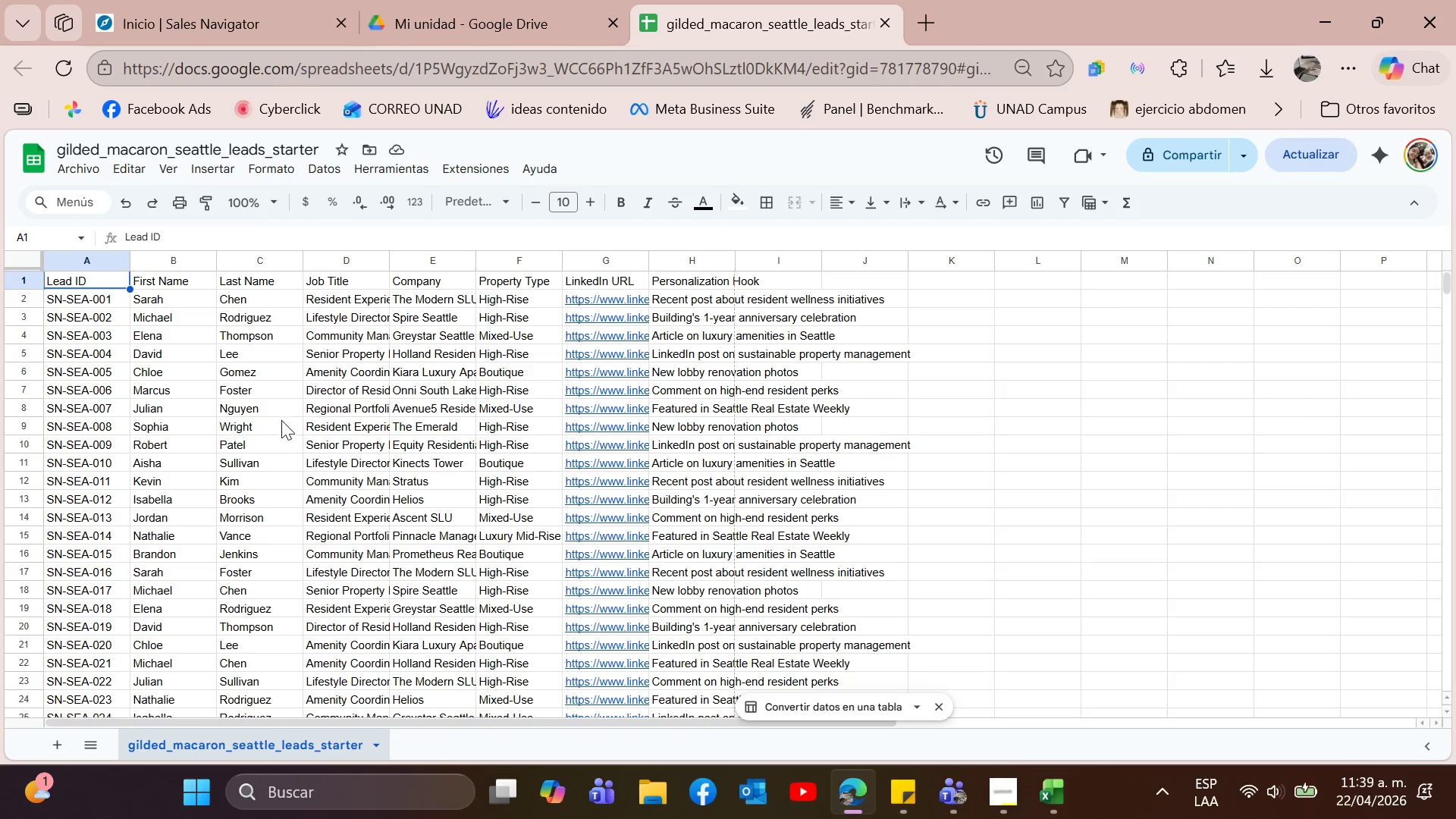 
left_click([282, 426])
 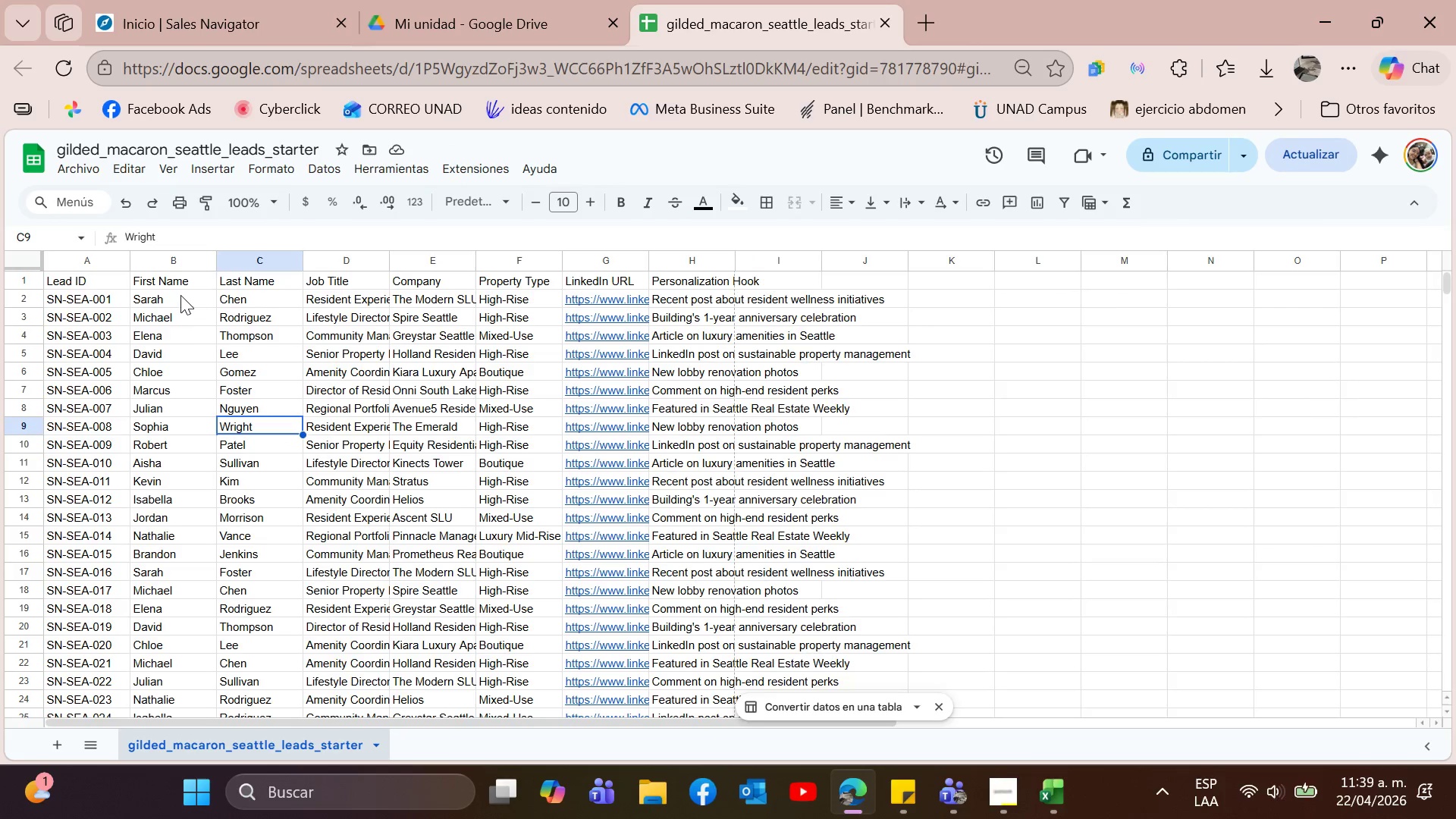 
left_click_drag(start_coordinate=[180, 295], to_coordinate=[184, 623])
 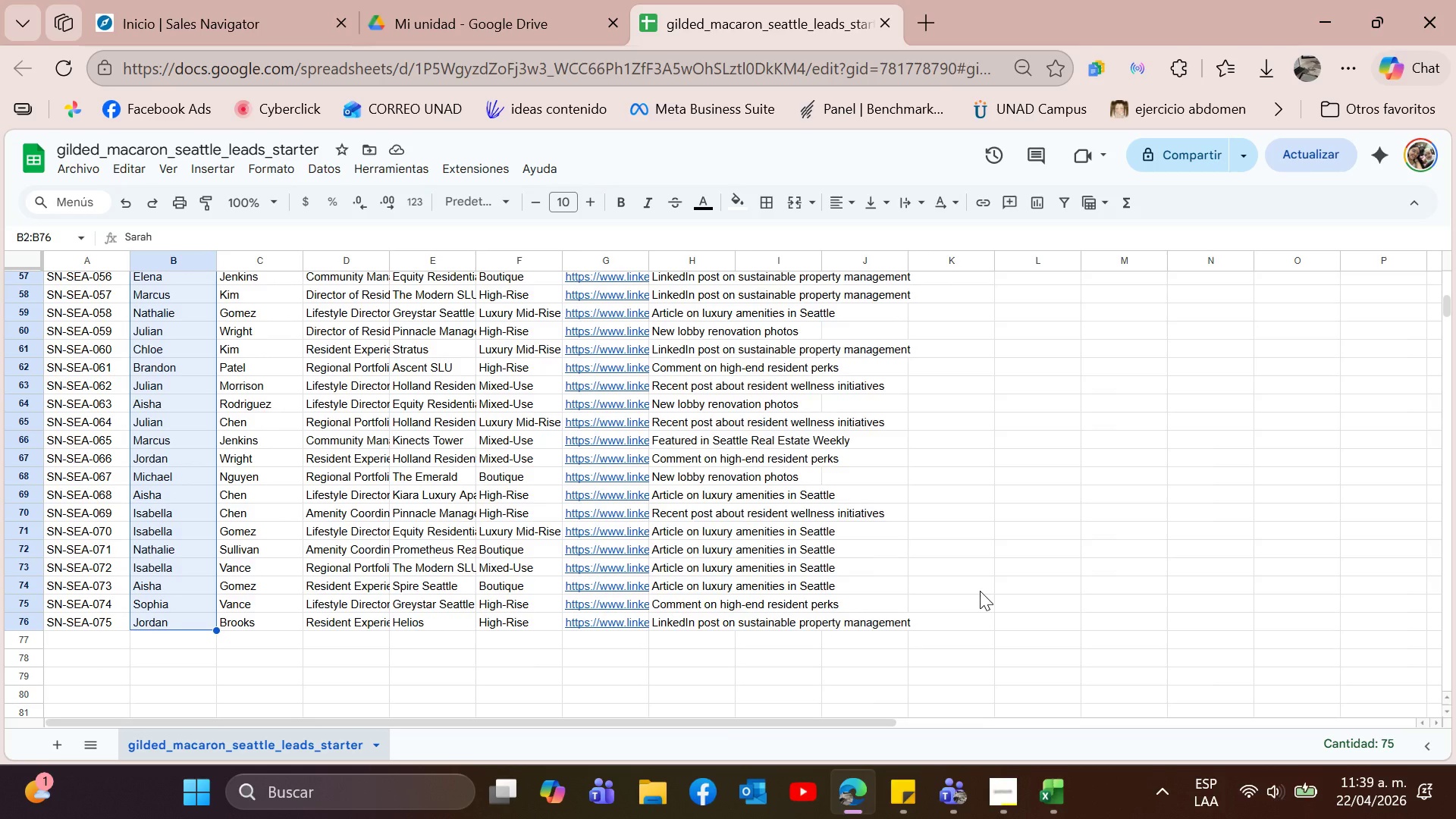 
scroll: coordinate [193, 613], scroll_direction: down, amount: 12.0
 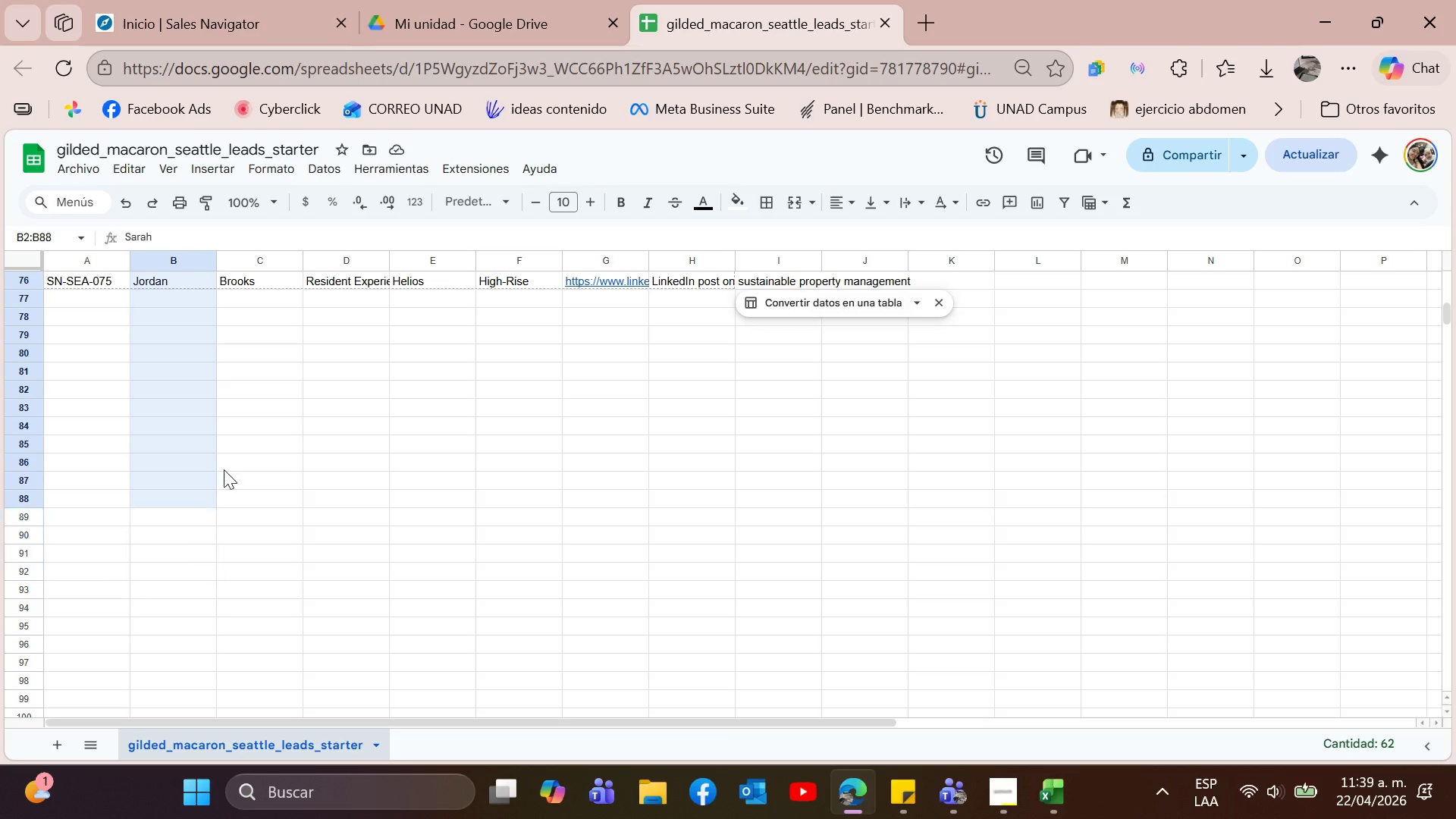 
scroll: coordinate [224, 466], scroll_direction: up, amount: 3.0
 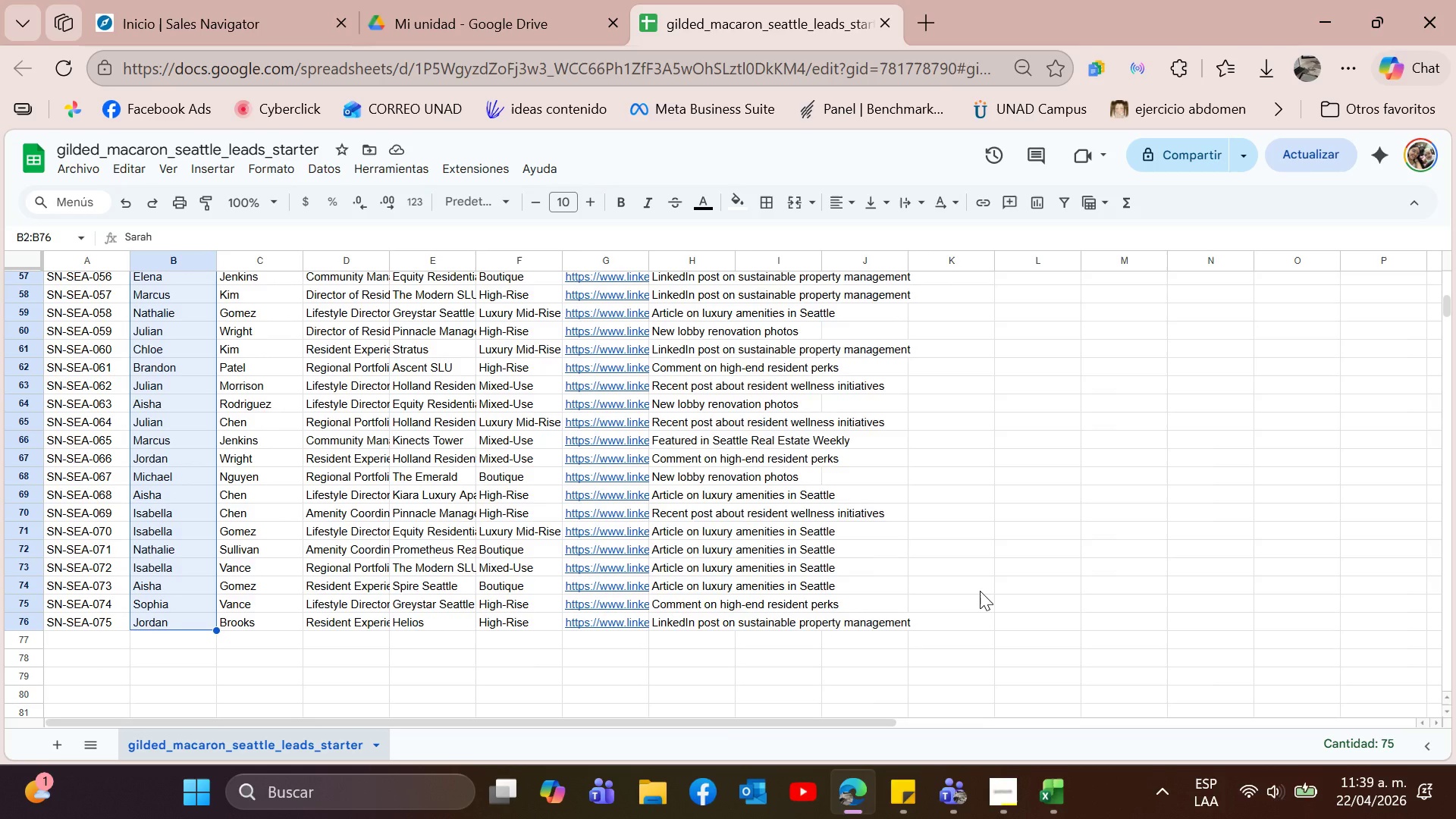 
wait(8.44)
 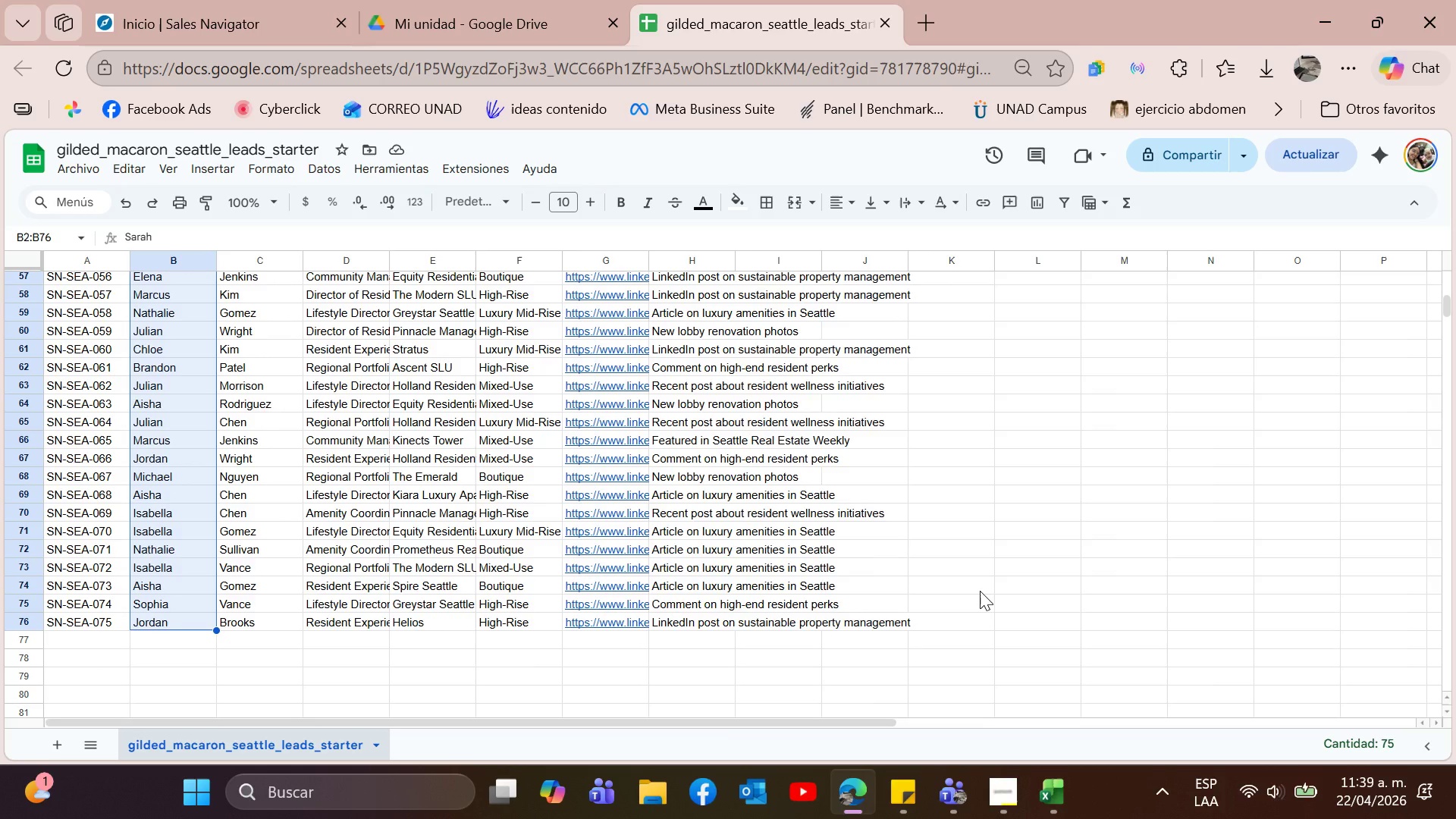 
scroll: coordinate [943, 561], scroll_direction: up, amount: 18.0
 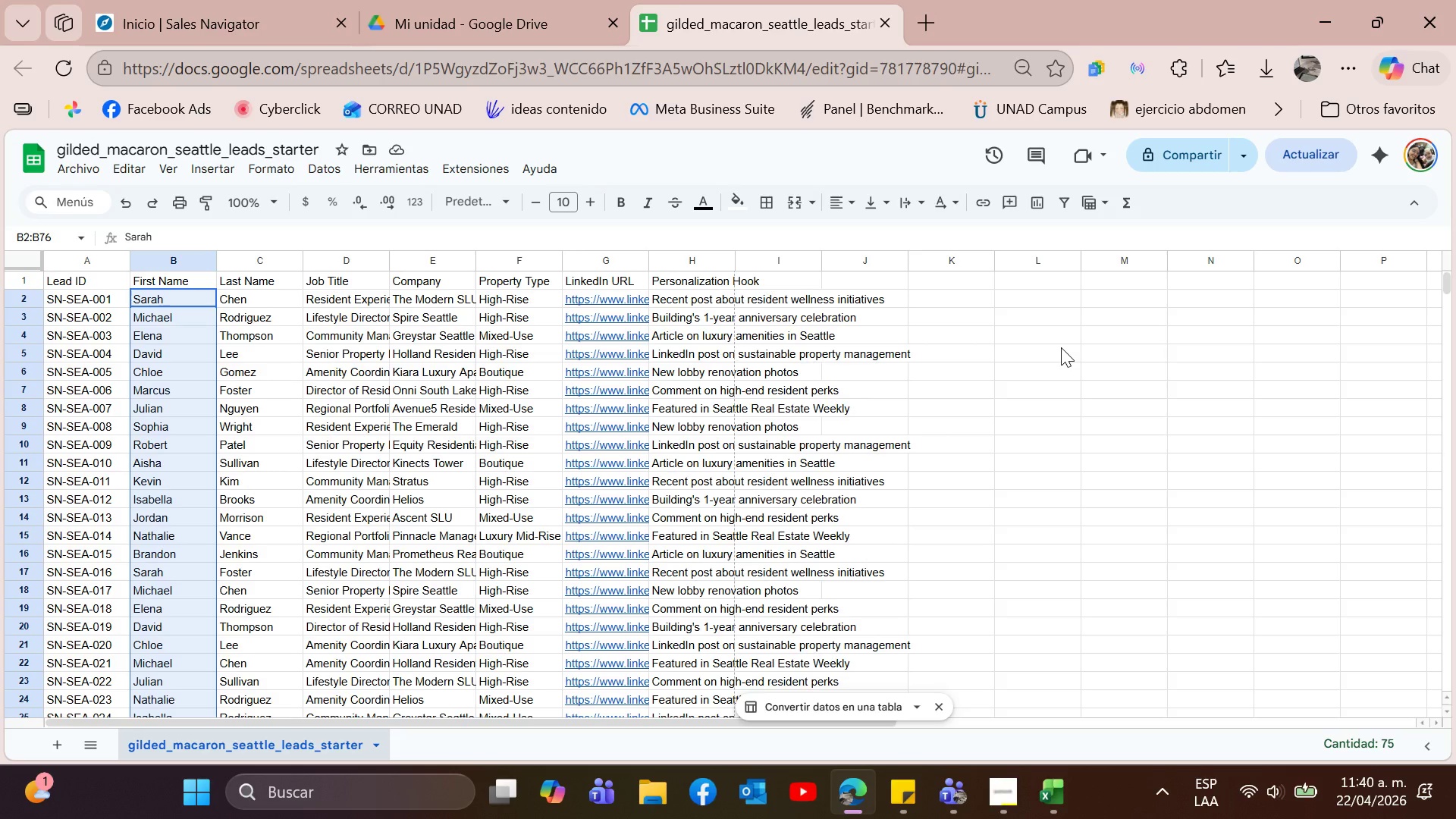 
wait(17.27)
 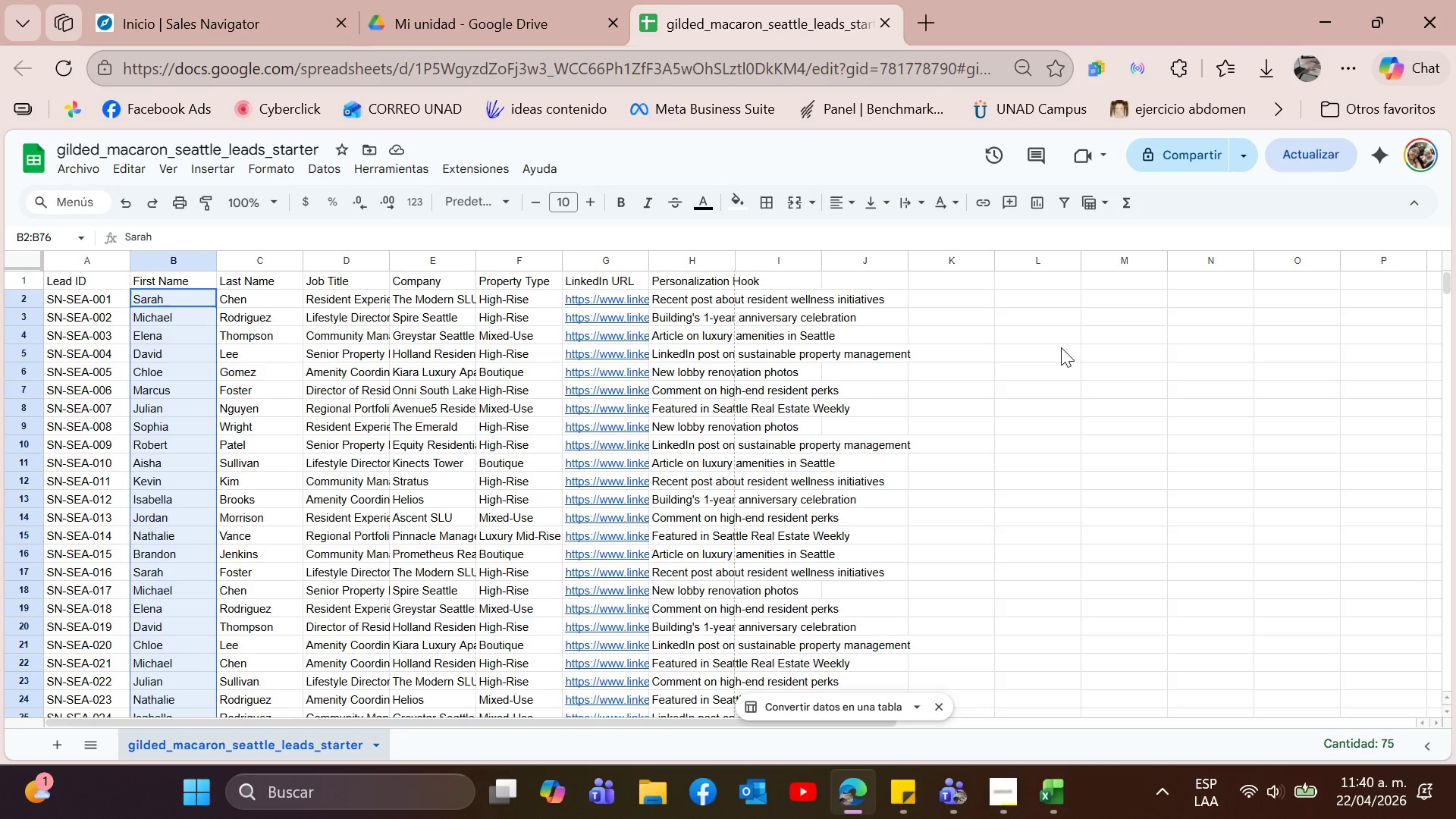 
left_click([1011, 789])